 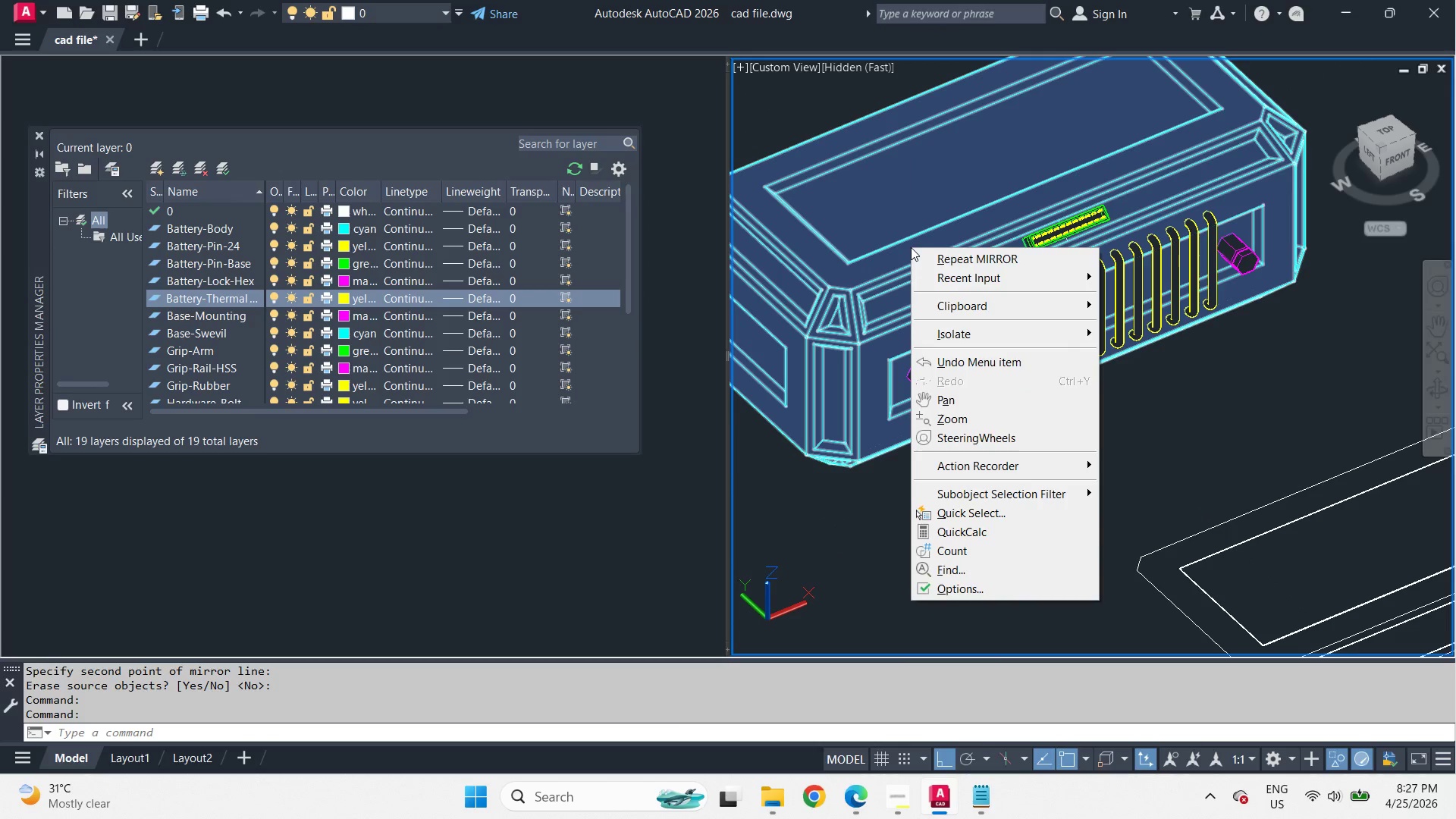 
key(Escape)
 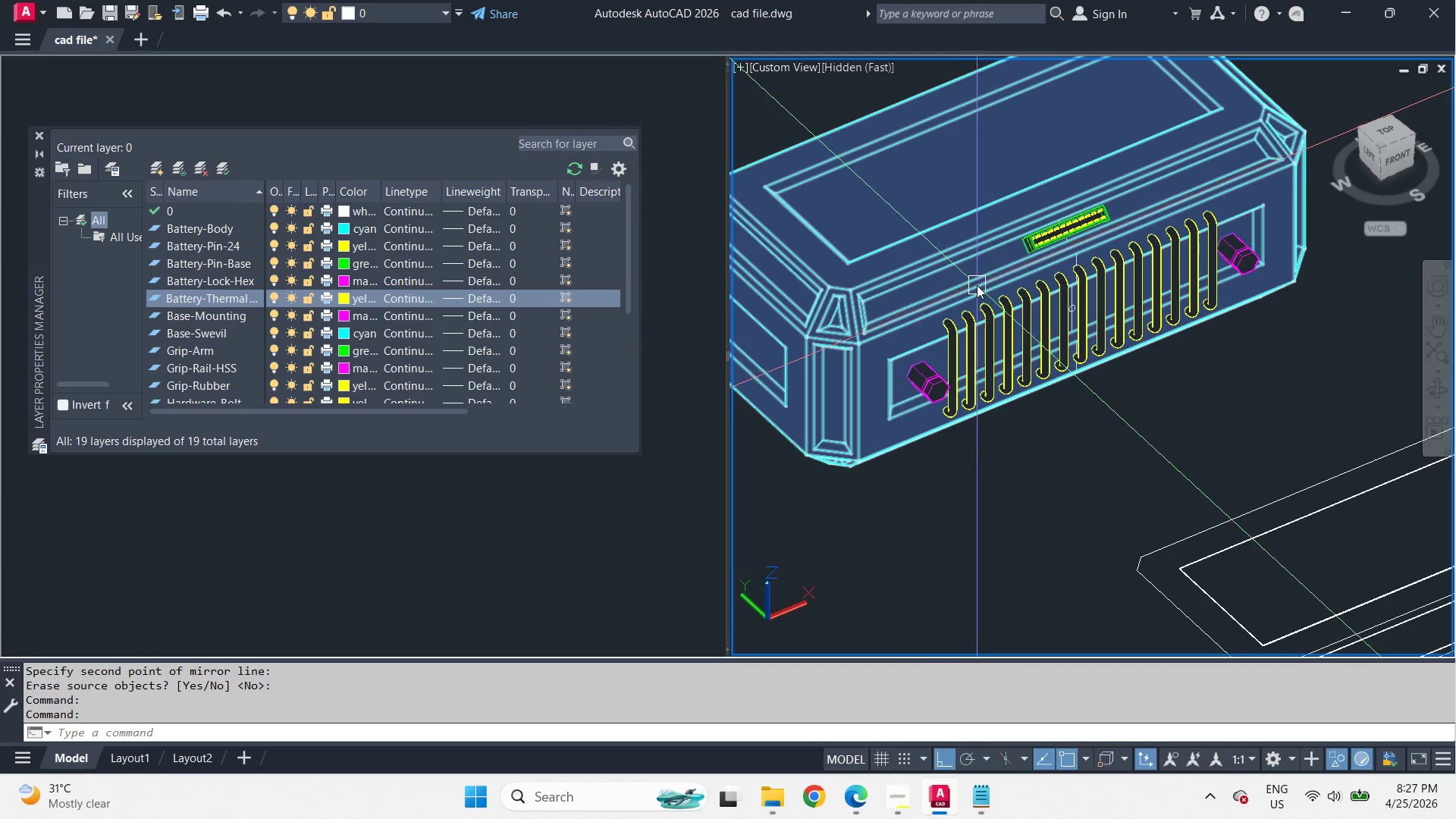 
hold_key(key=ShiftLeft, duration=4.92)
 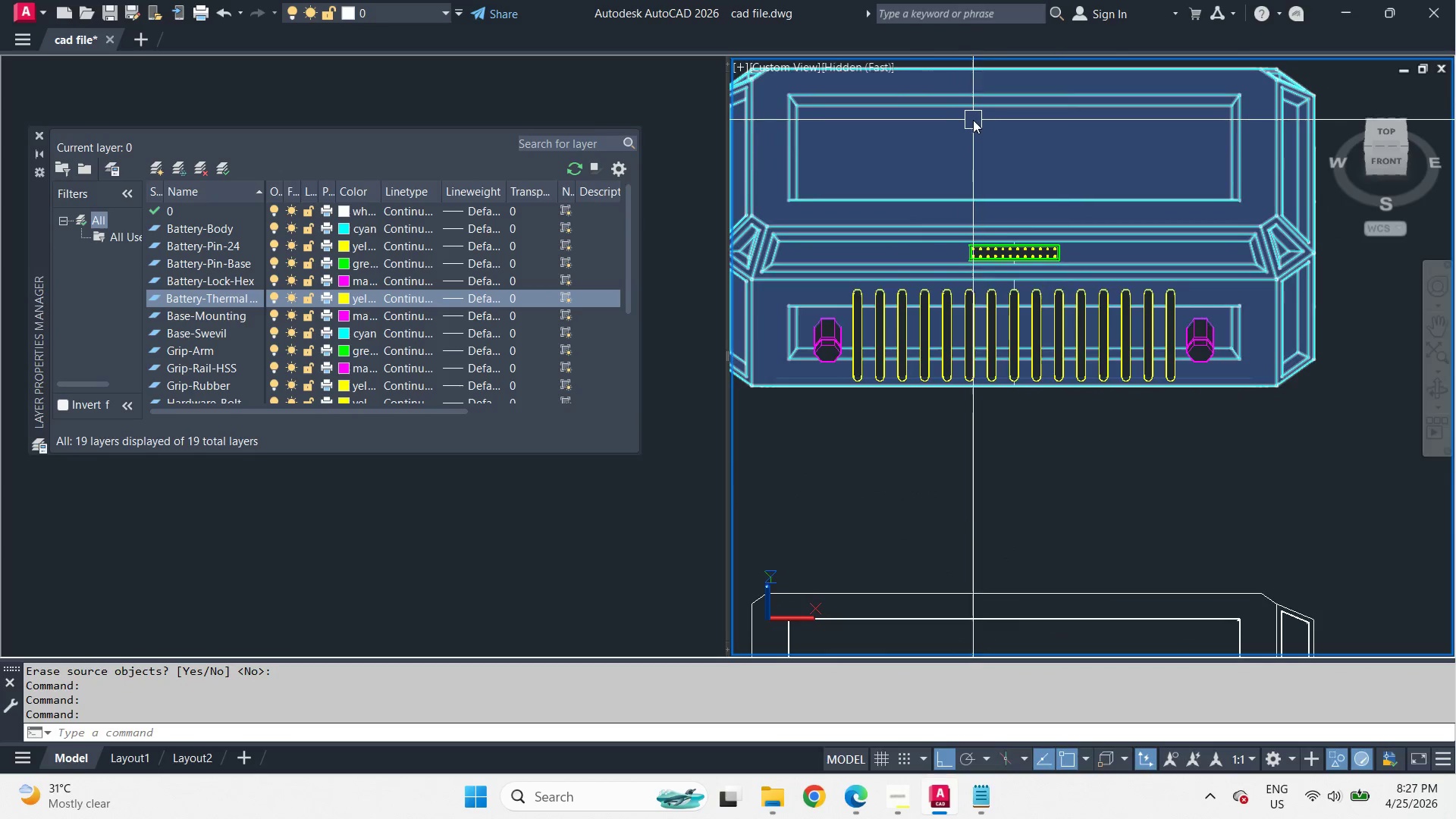 
hold_key(key=ShiftLeft, duration=2.75)
 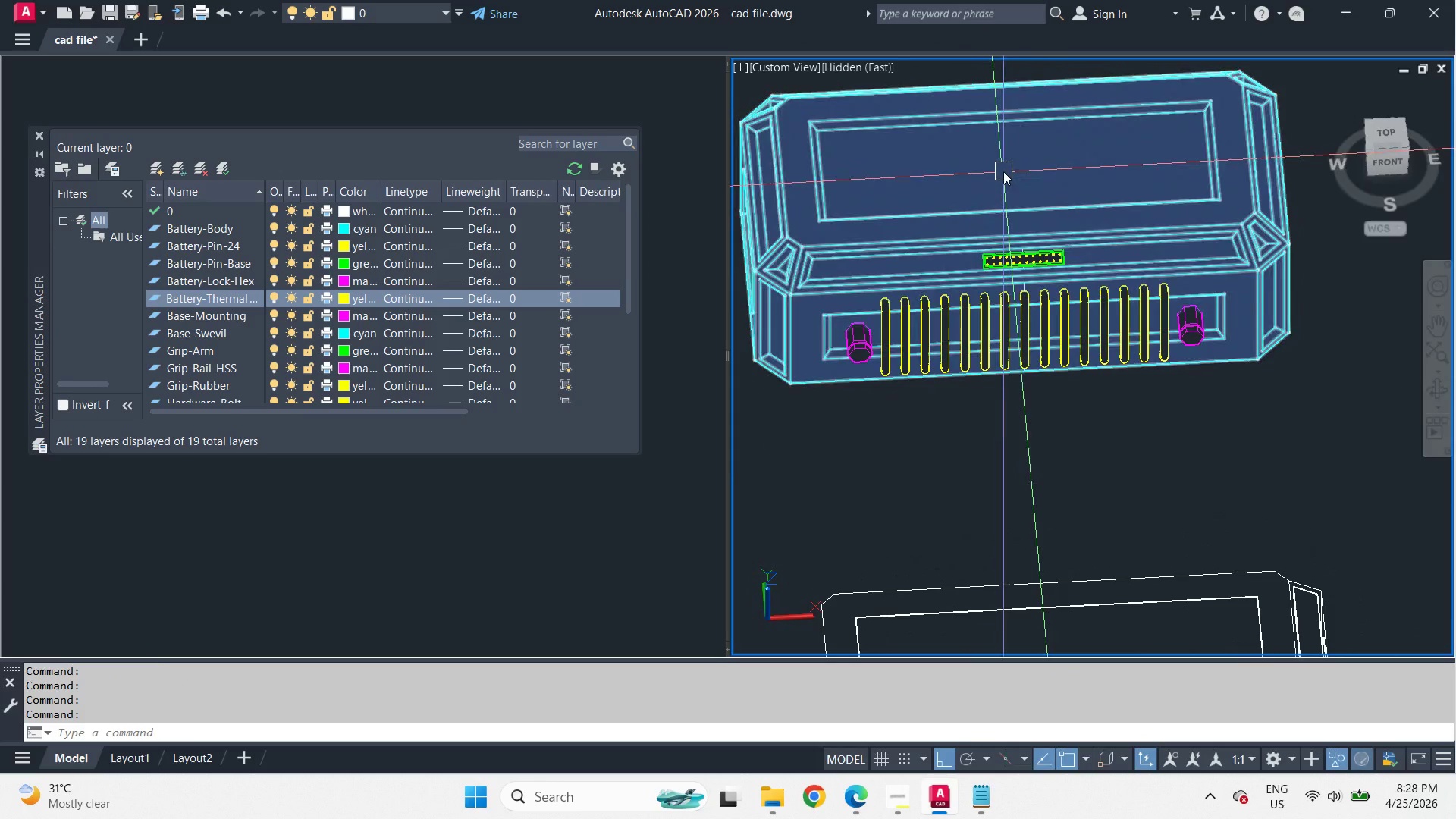 
scroll: coordinate [974, 121], scroll_direction: up, amount: 1.0
 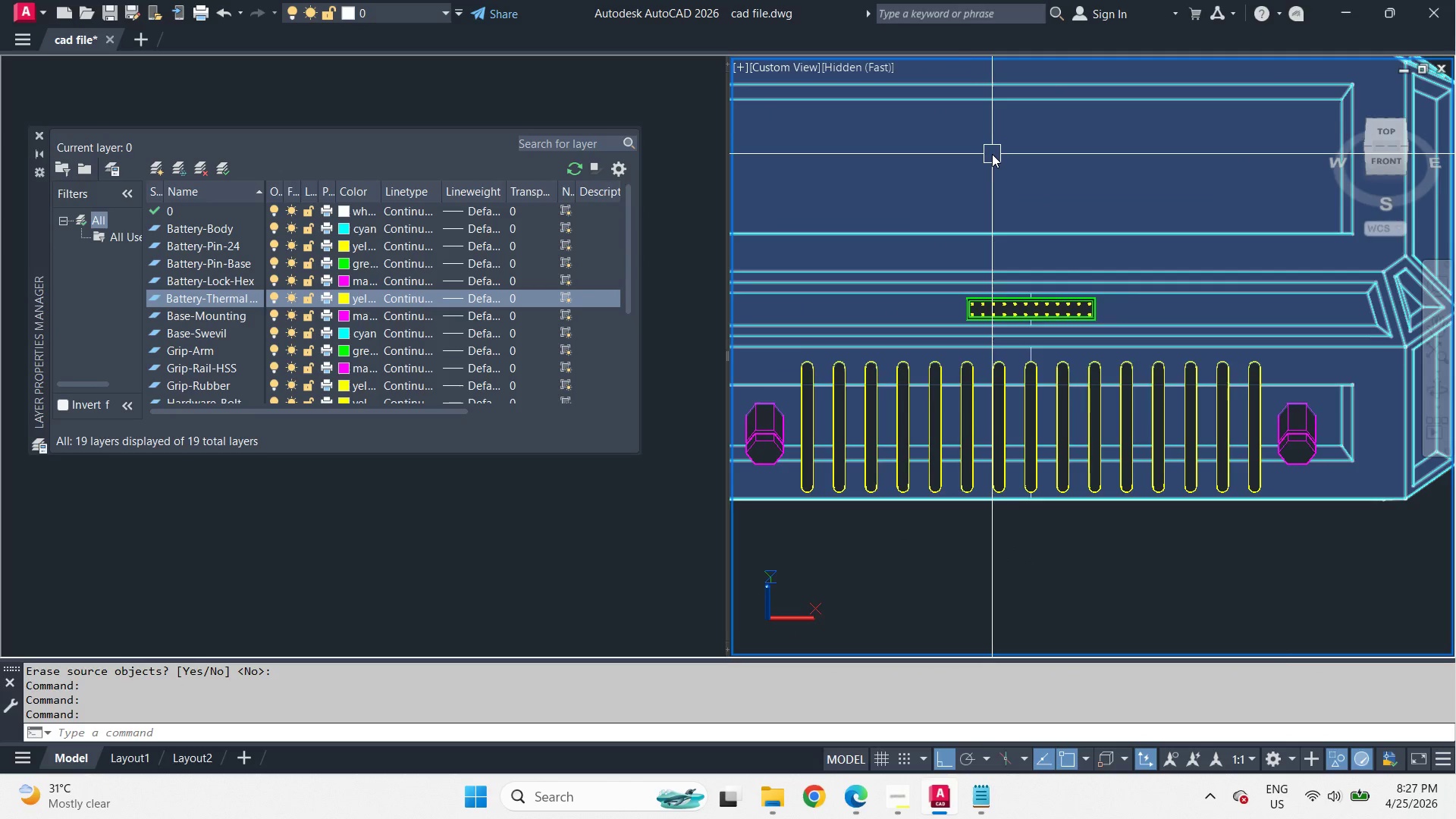 
scroll: coordinate [993, 157], scroll_direction: down, amount: 1.0
 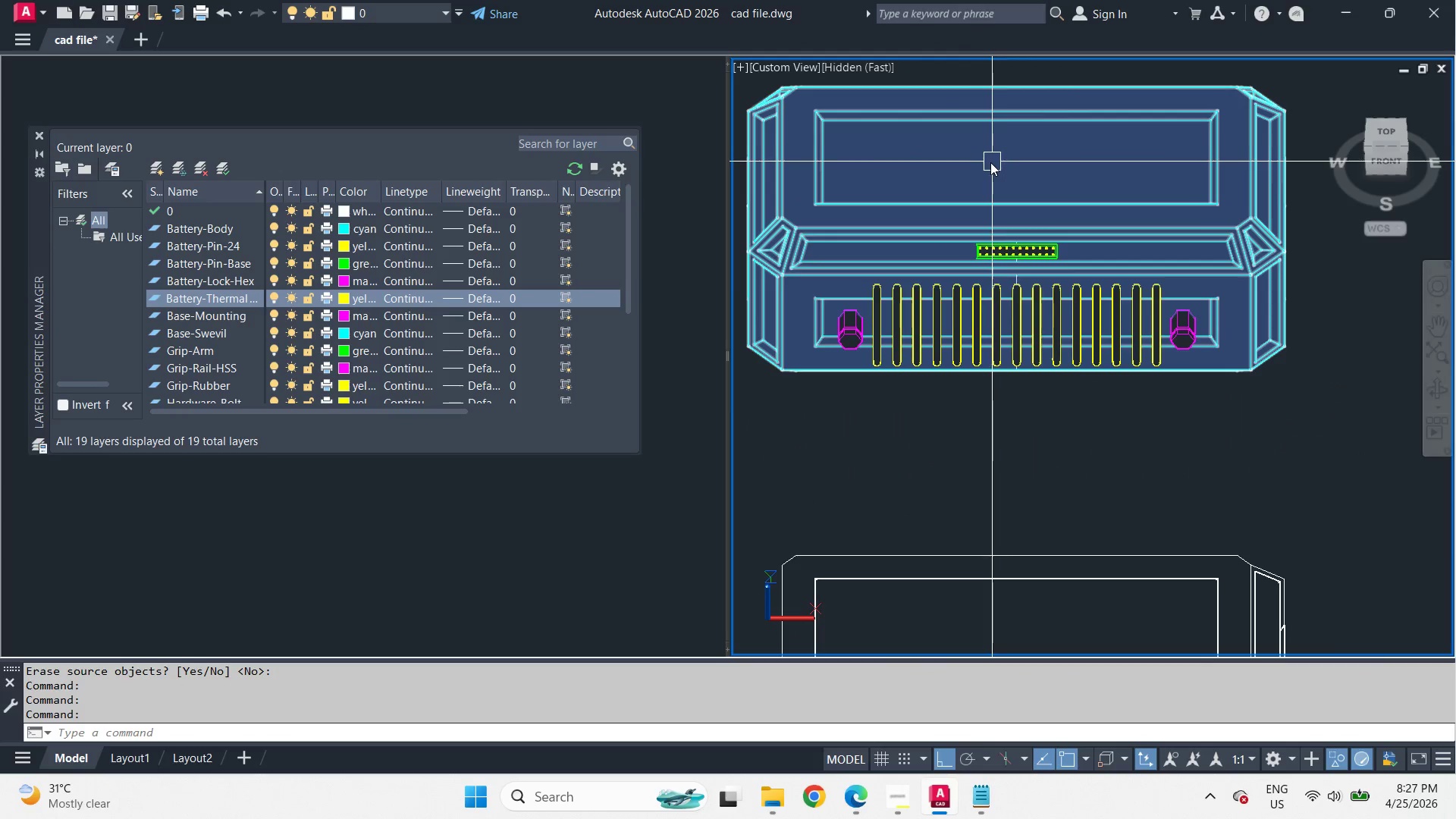 
scroll: coordinate [1003, 171], scroll_direction: up, amount: 1.0
 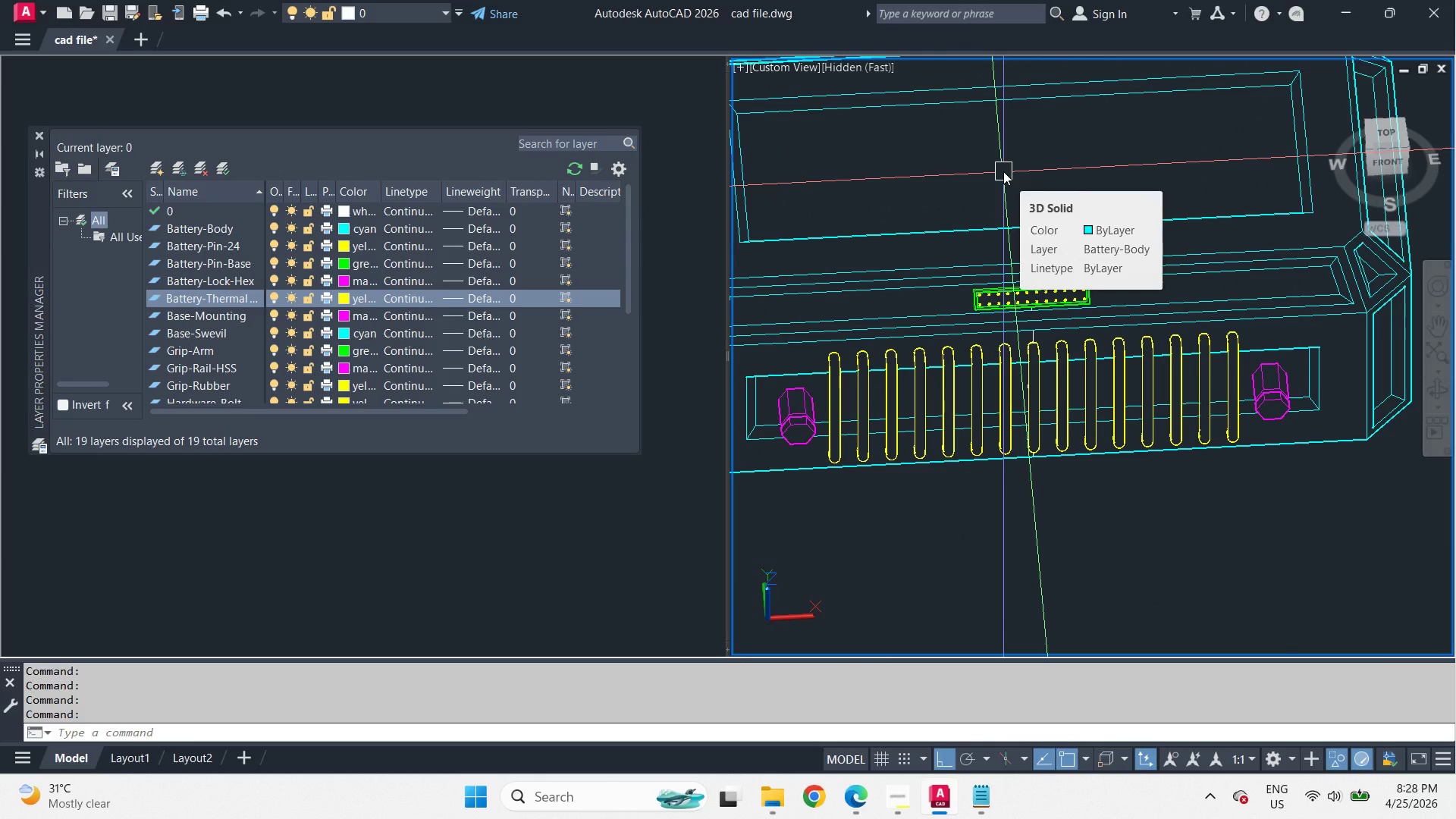 
key(C)
 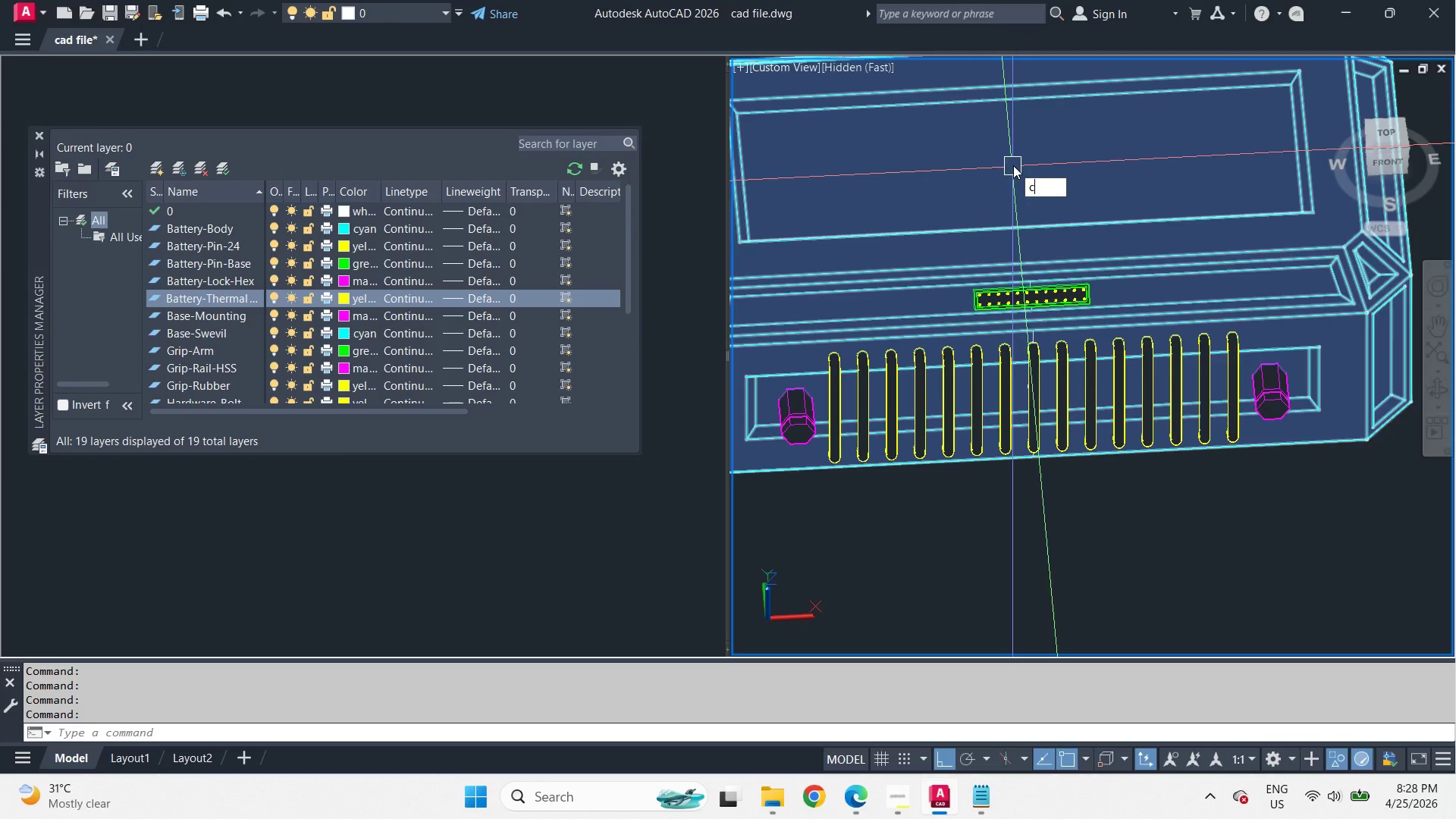 
key(Space)
 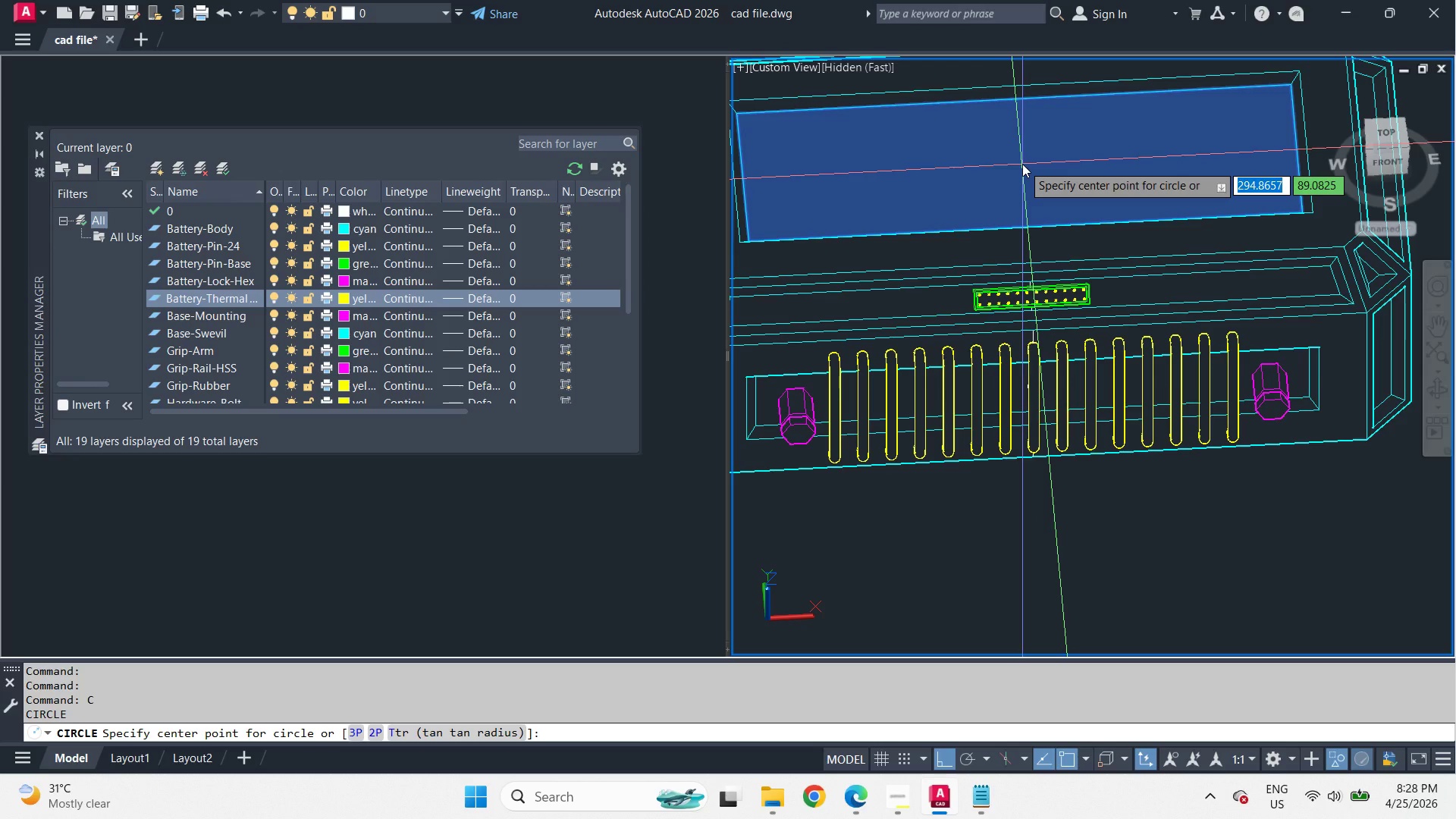 
hold_key(key=ShiftLeft, duration=1.5)
 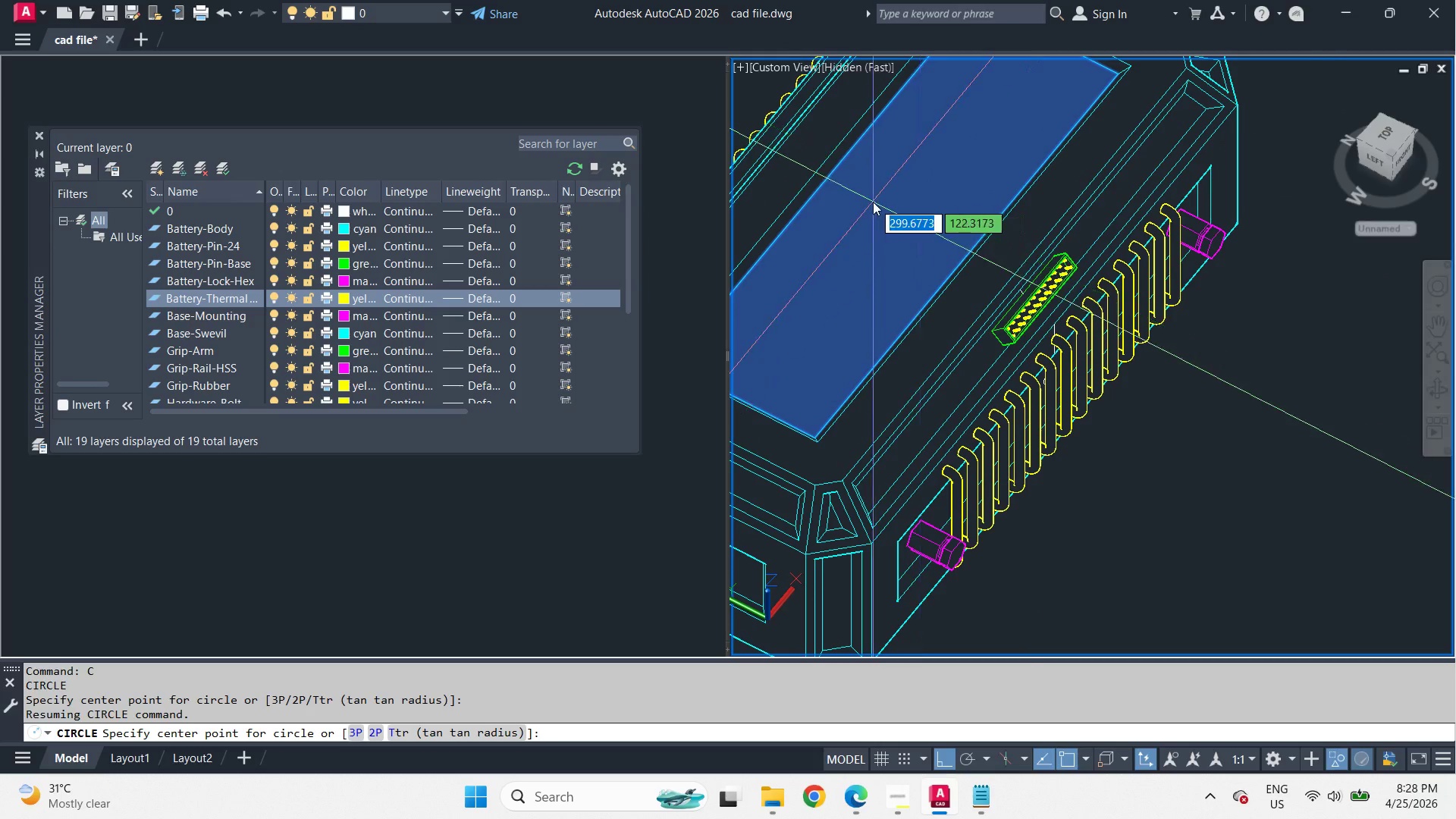 
key(Shift+ShiftLeft)
 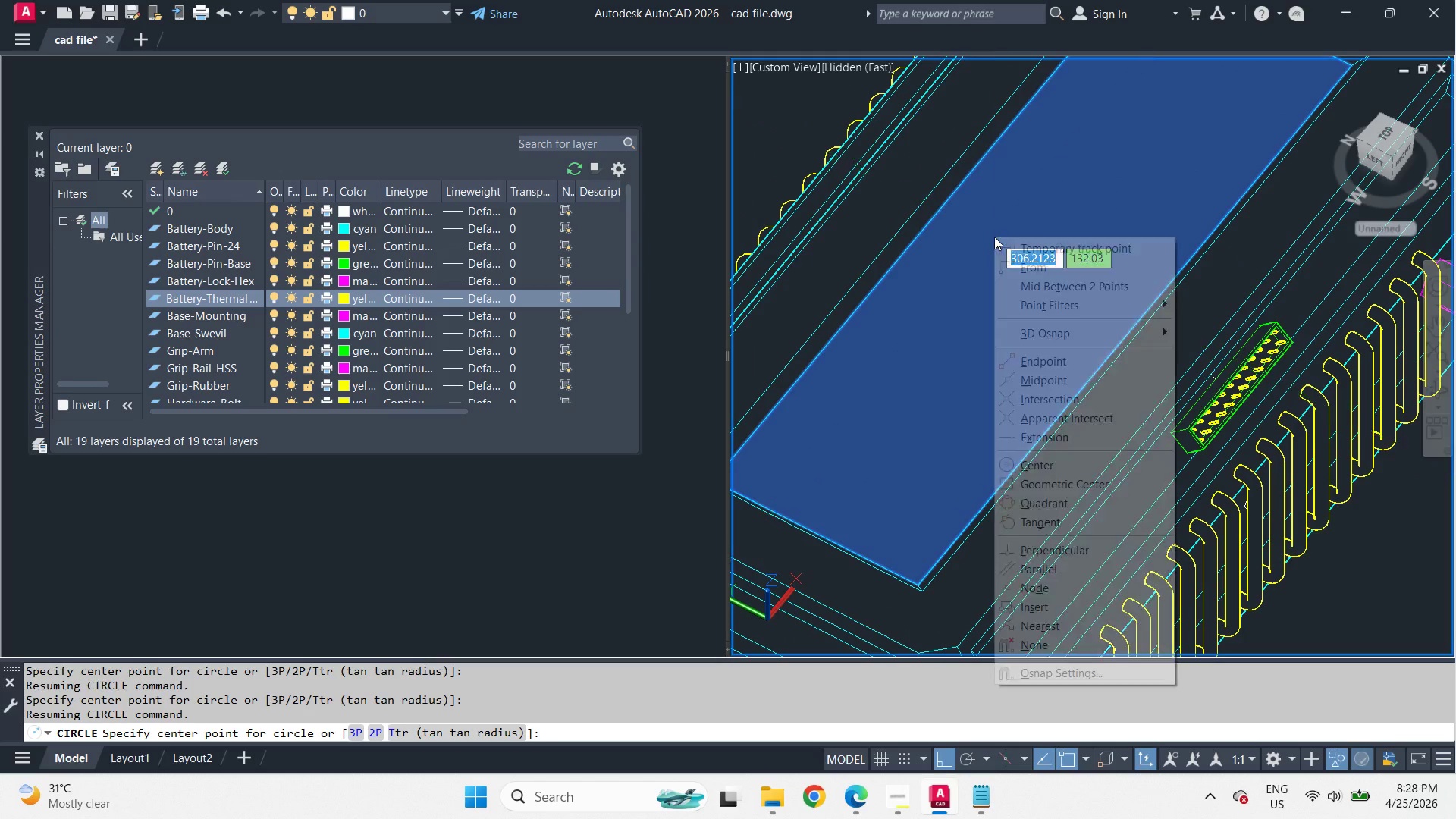 
right_click([994, 237])
 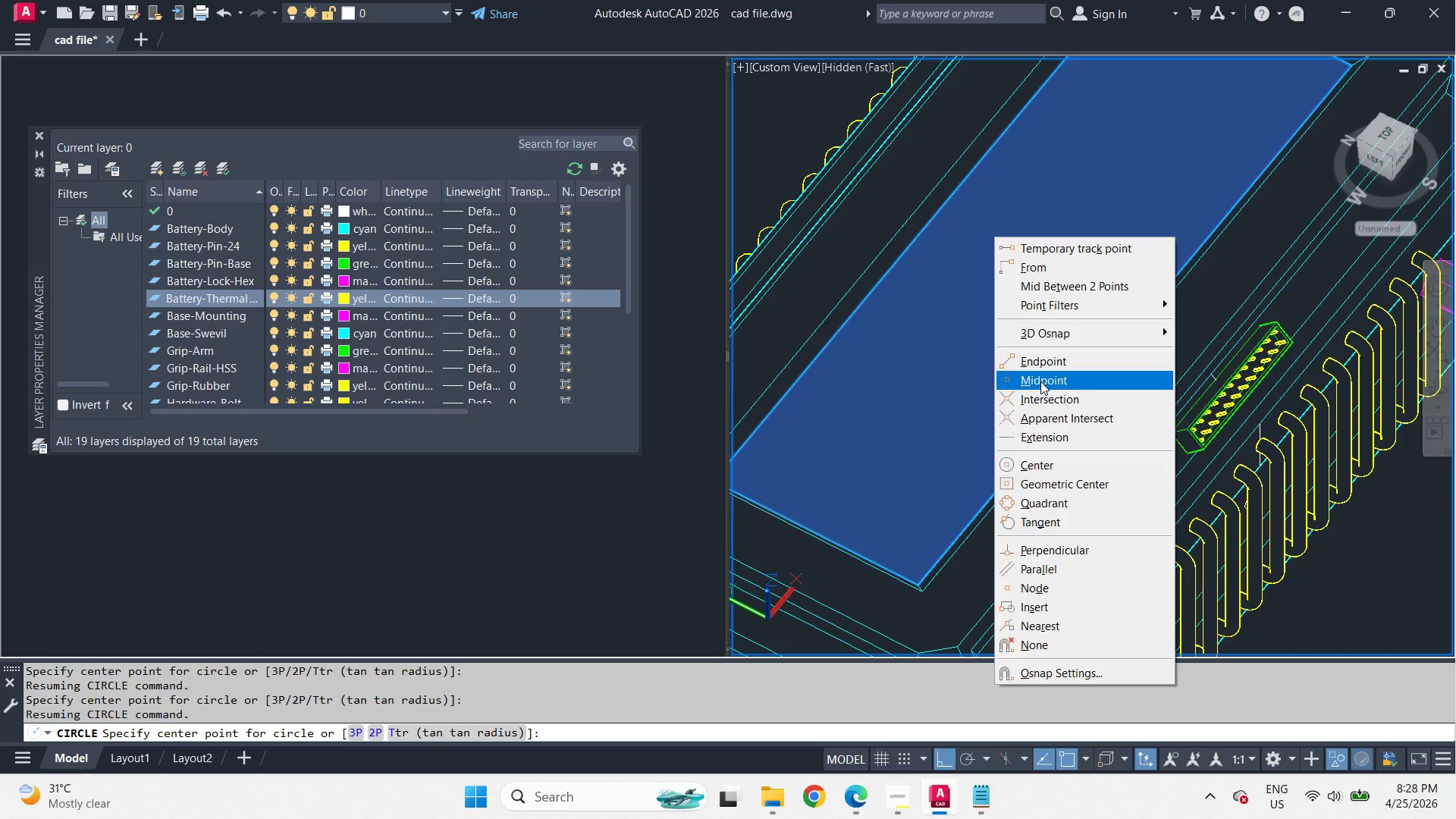 
scroll: coordinate [873, 202], scroll_direction: up, amount: 1.0
 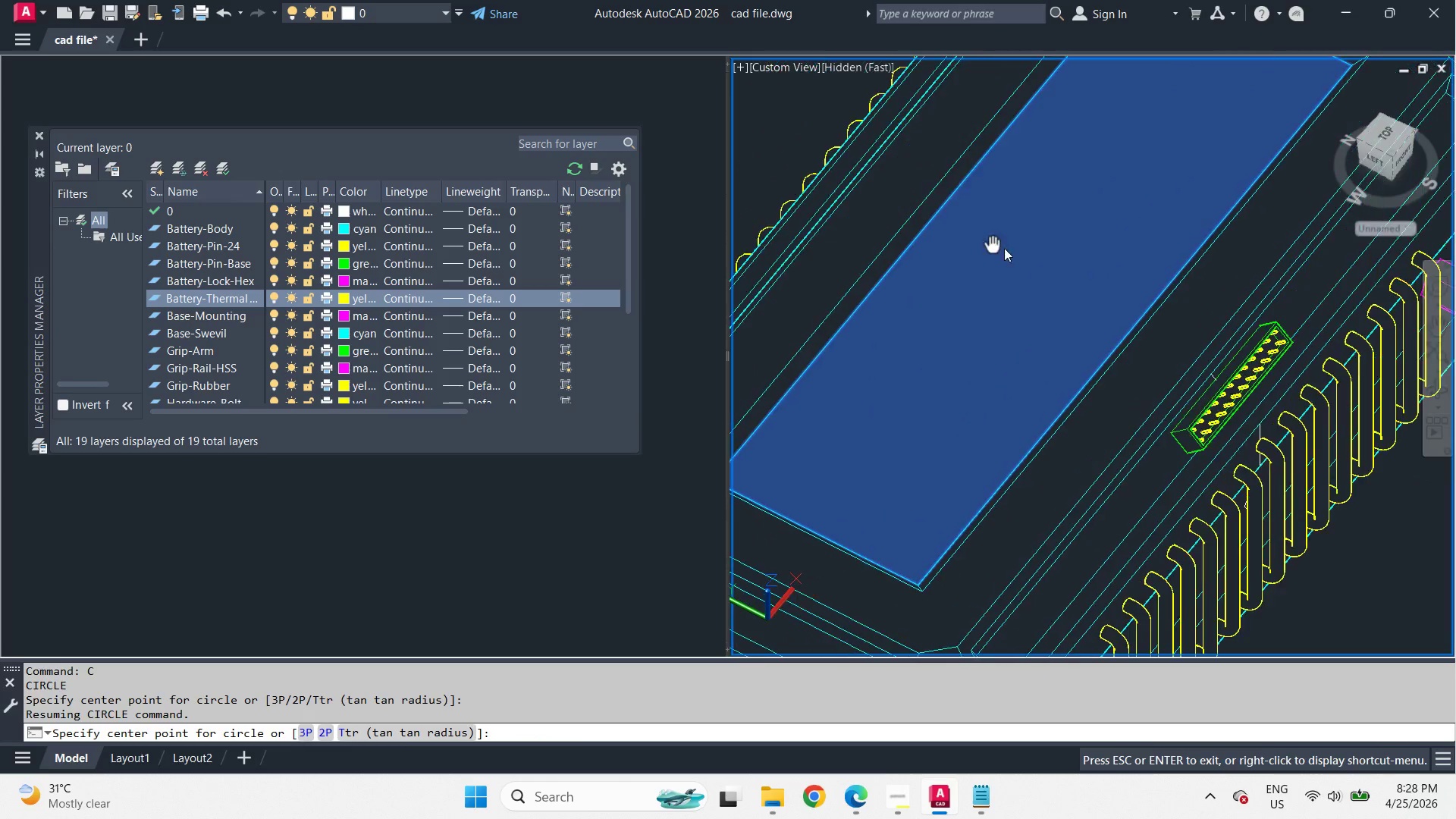 
wait(7.7)
 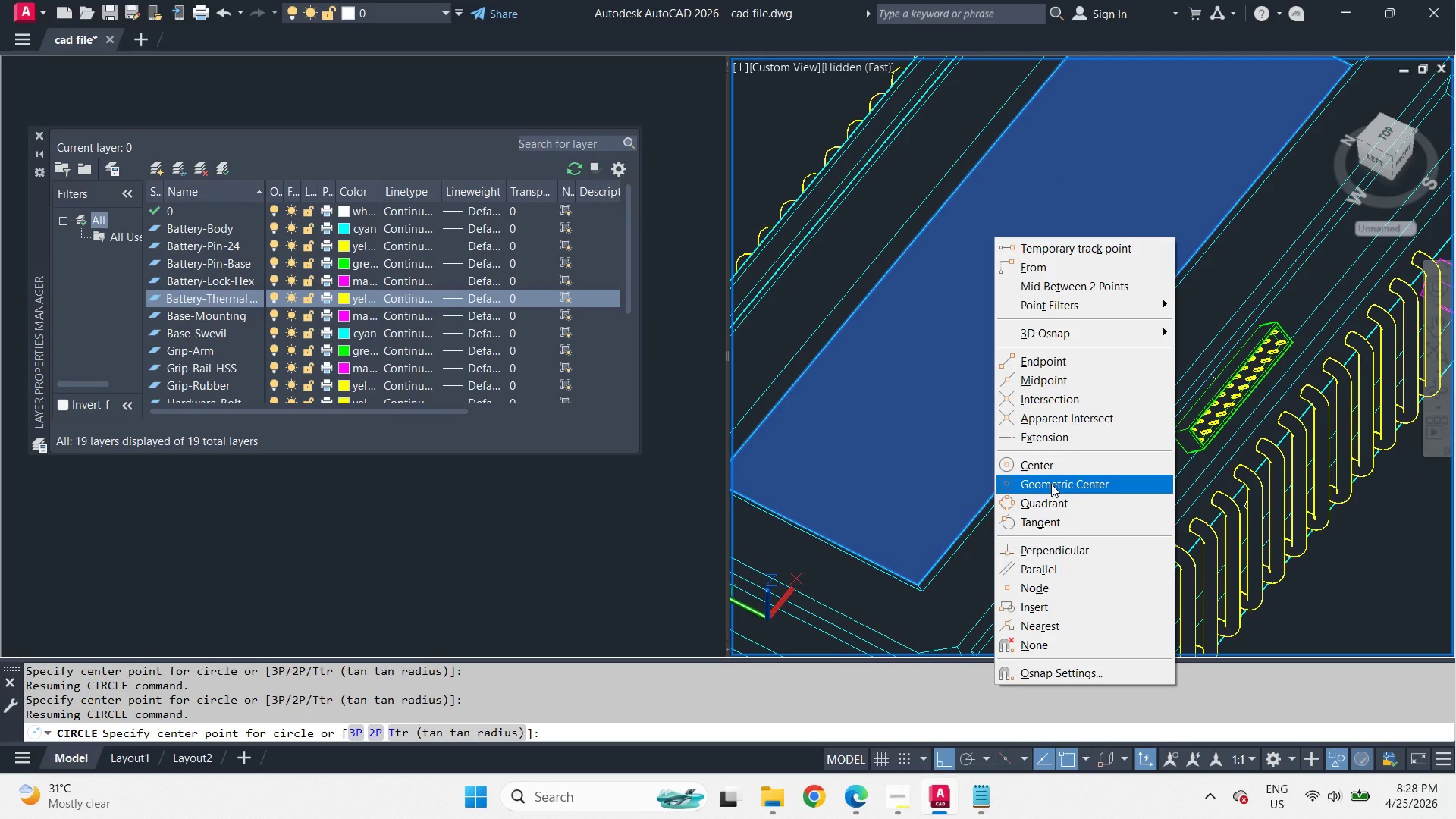 
left_click([1063, 288])
 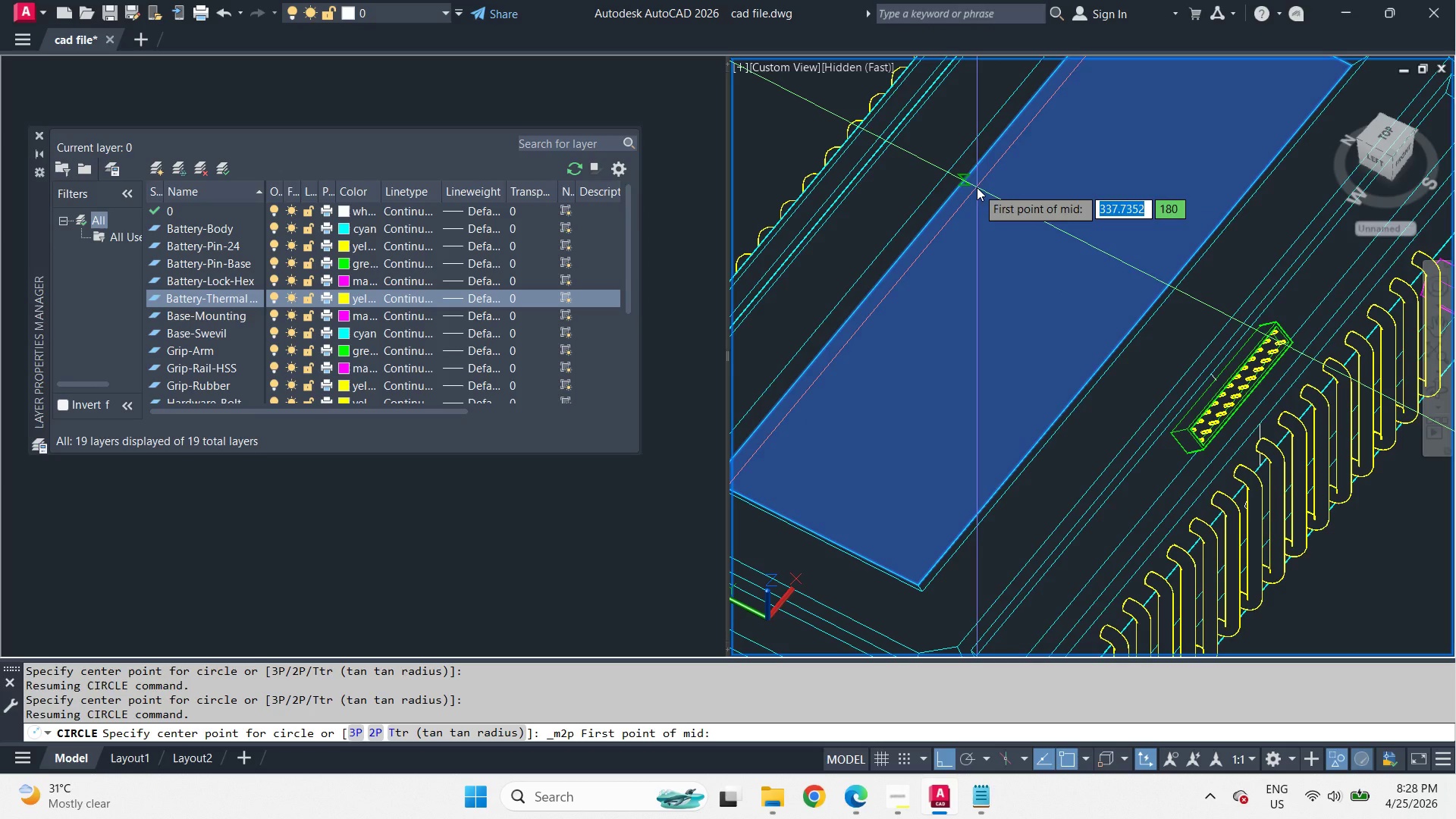 
type(mid )
 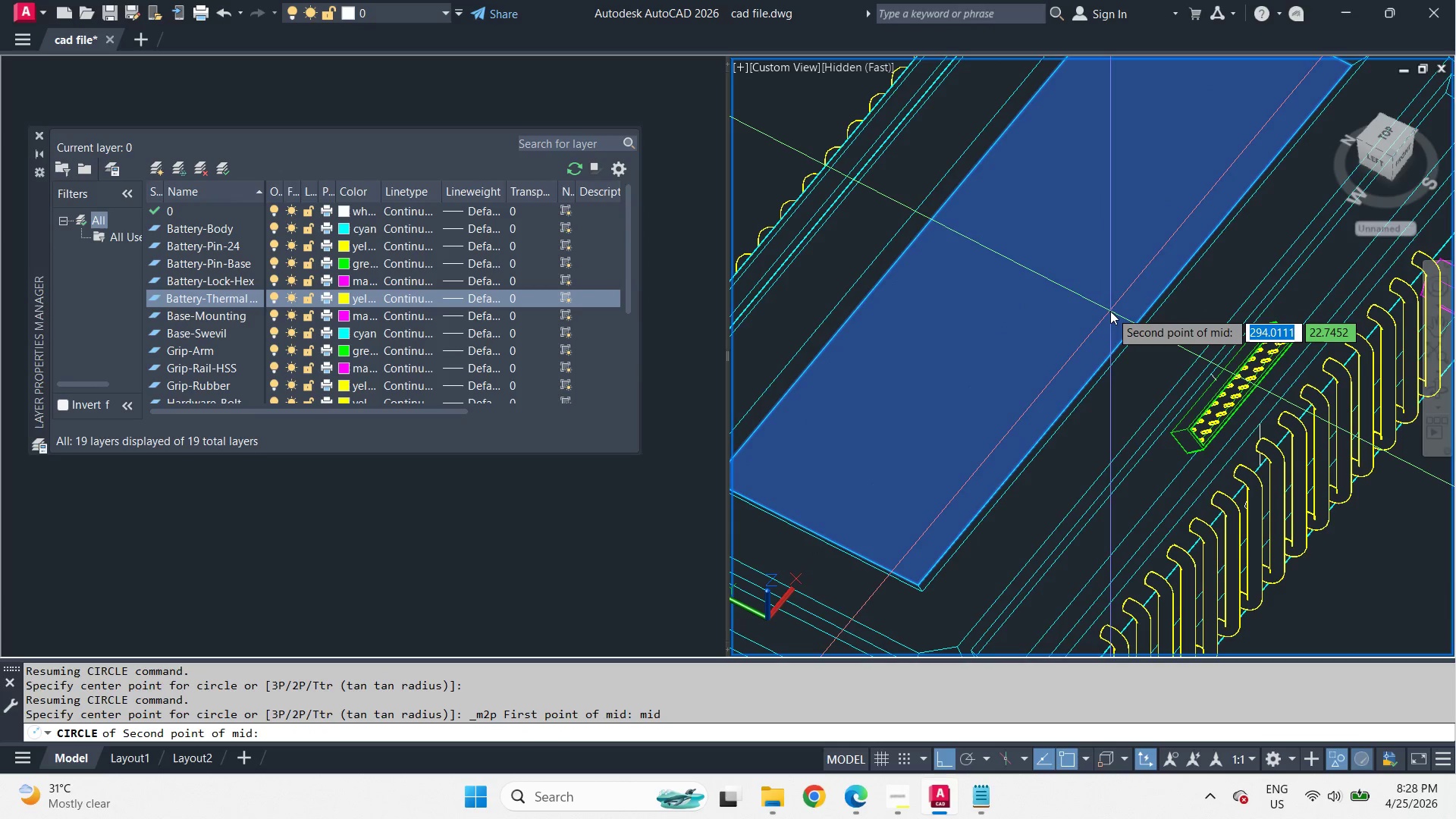 
type(mid )
 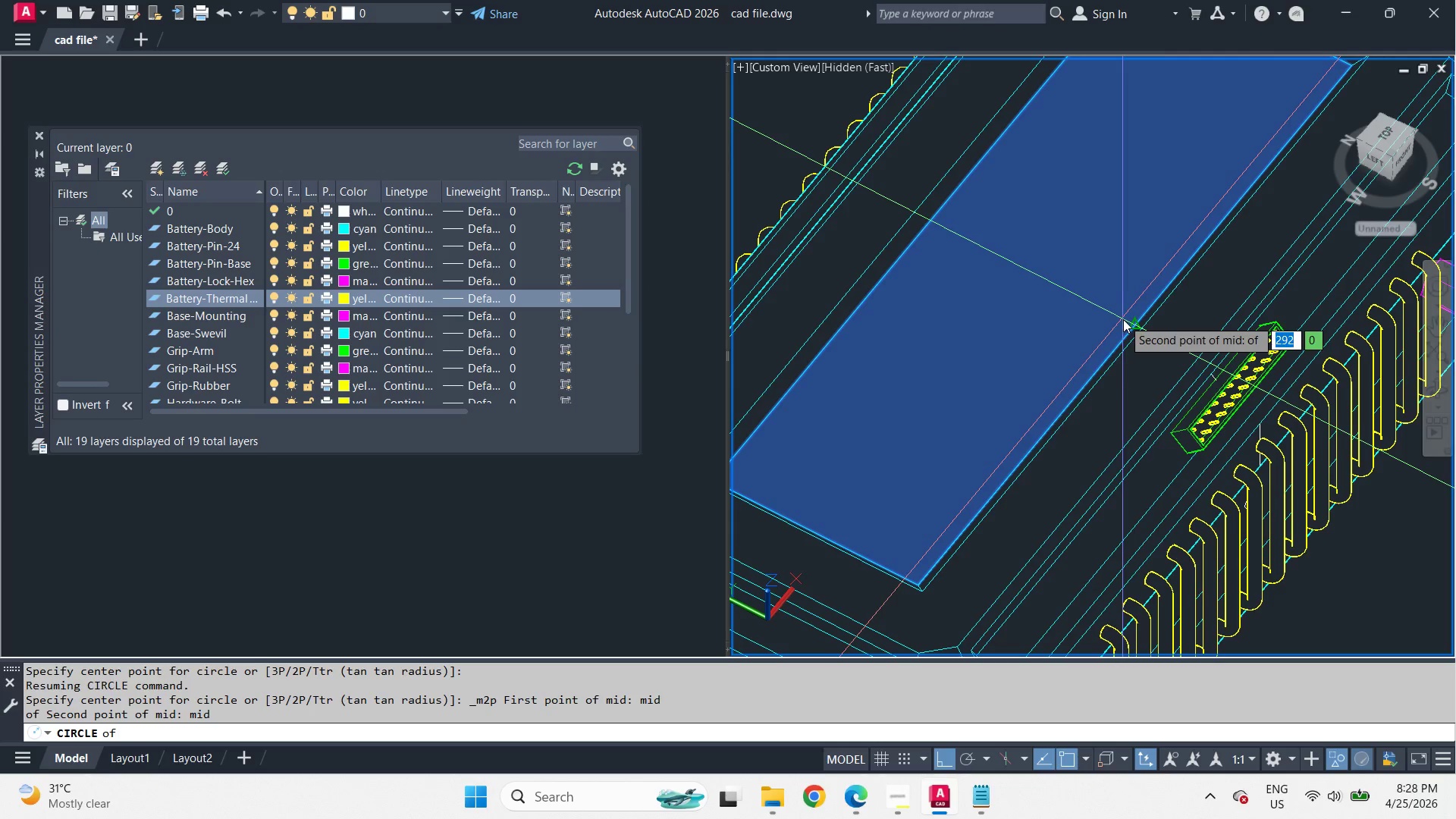 
left_click([1125, 321])
 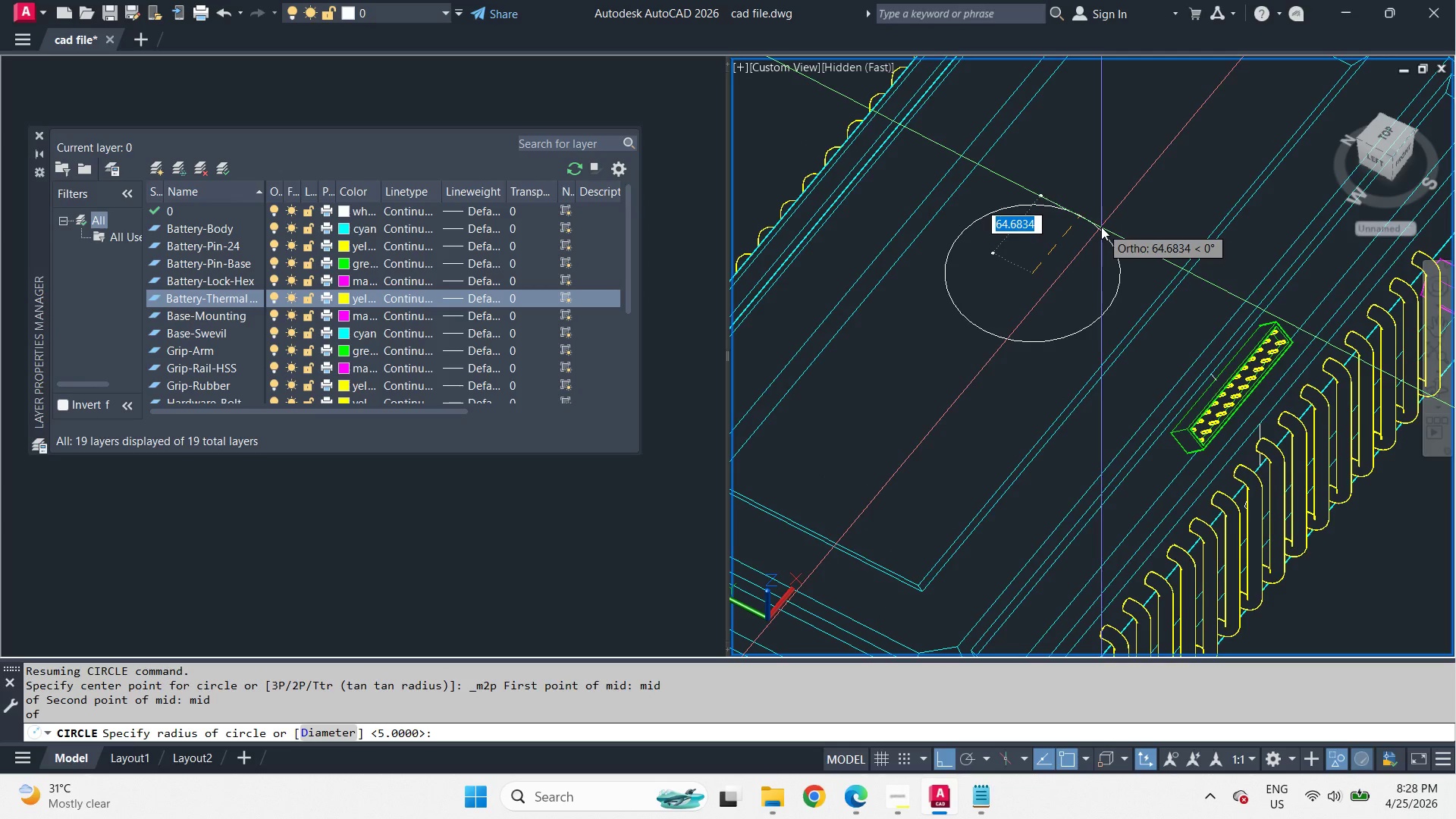 
key(Numpad6)
 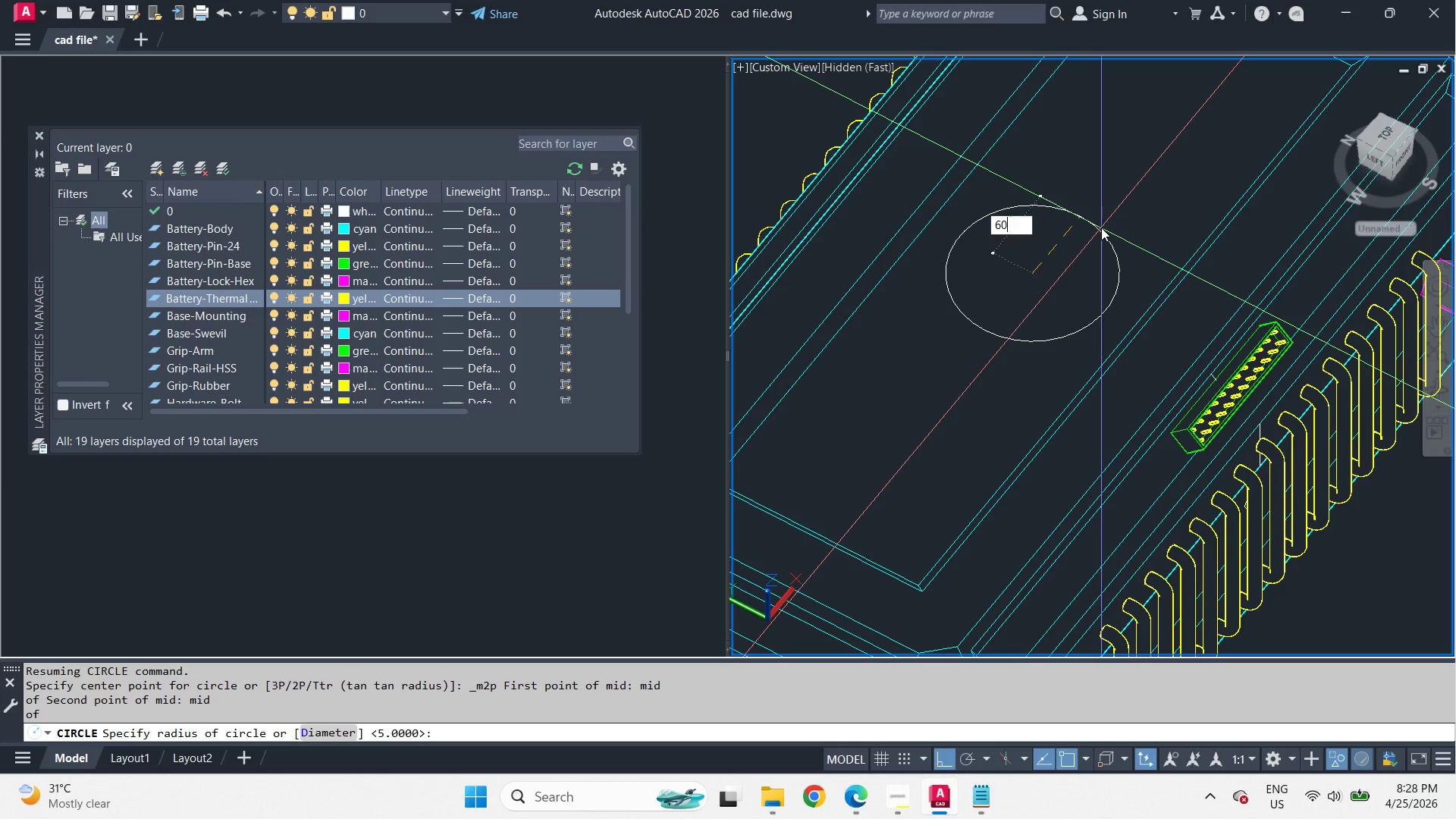 
key(Numpad0)
 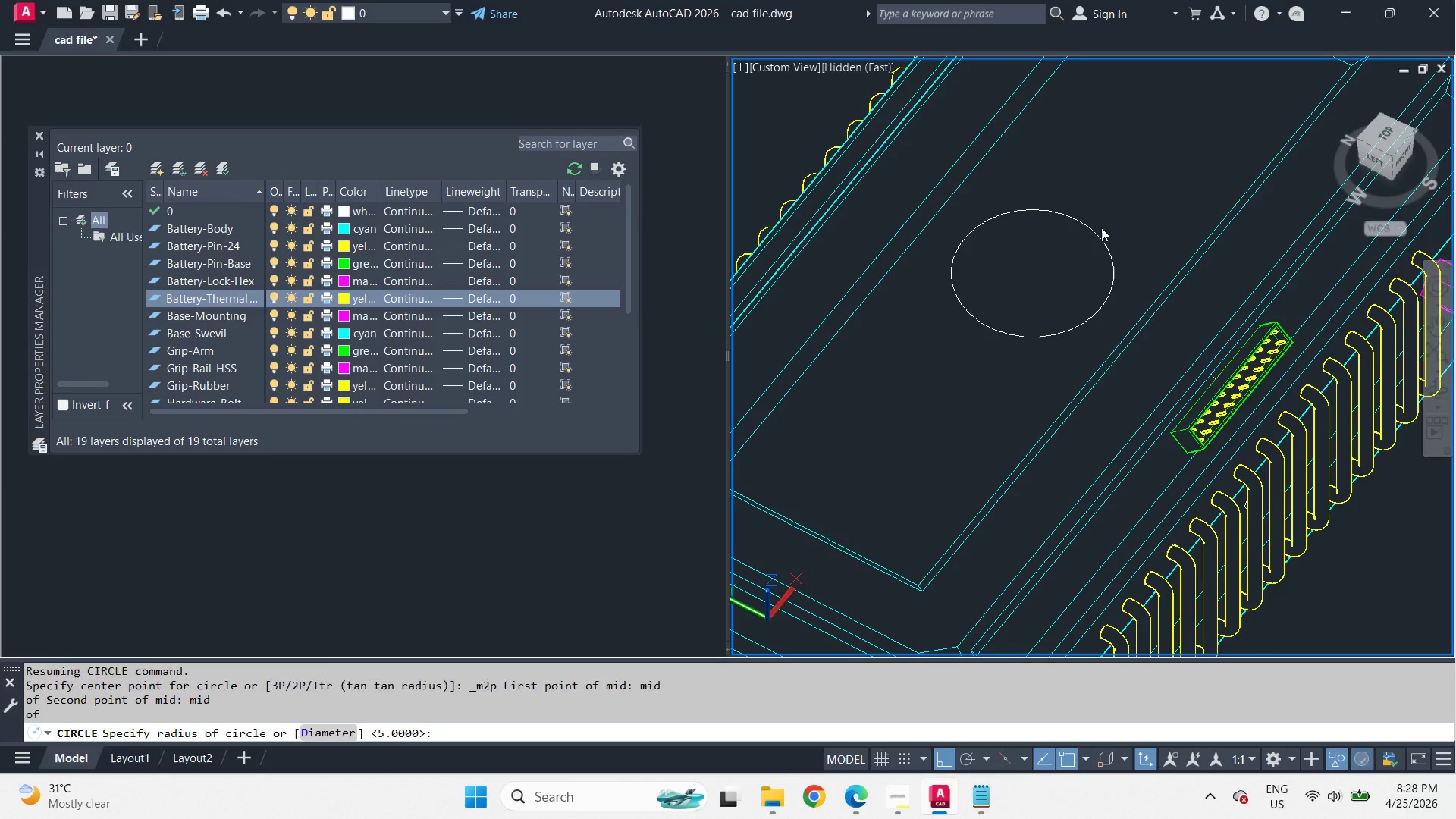 
key(NumpadEnter)
 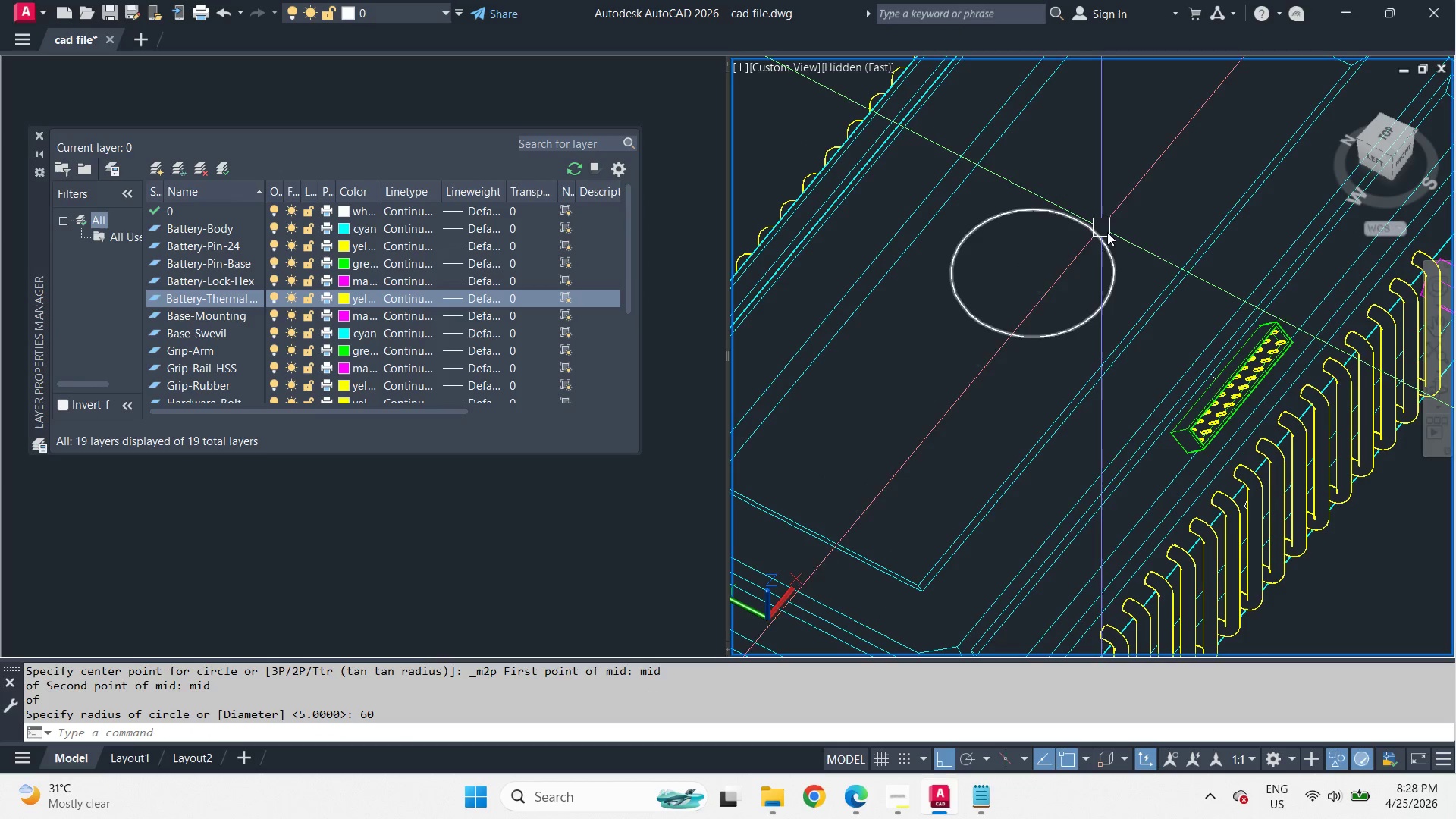 
hold_key(key=ShiftLeft, duration=2.17)
 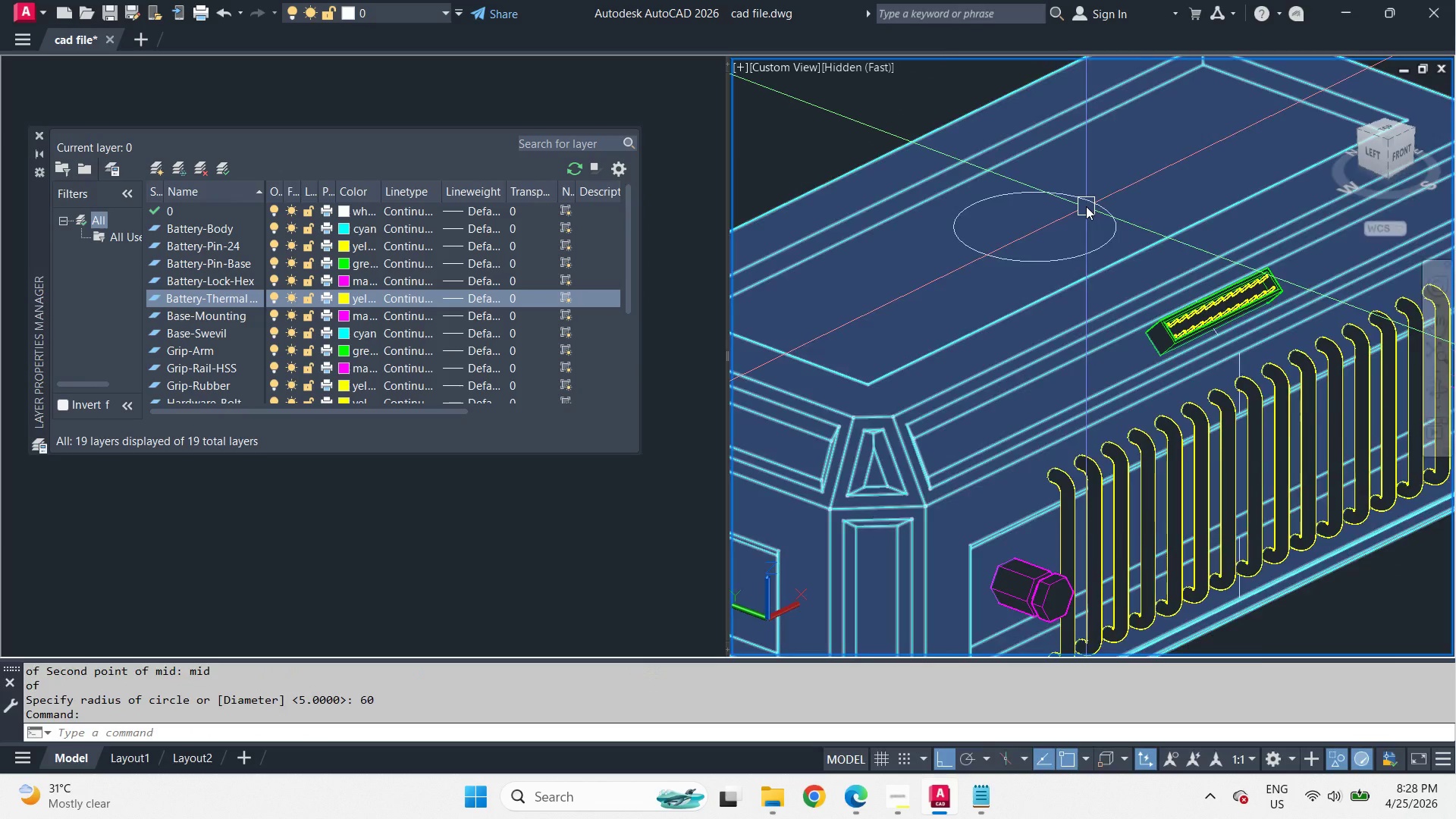 
scroll: coordinate [1086, 206], scroll_direction: up, amount: 1.0
 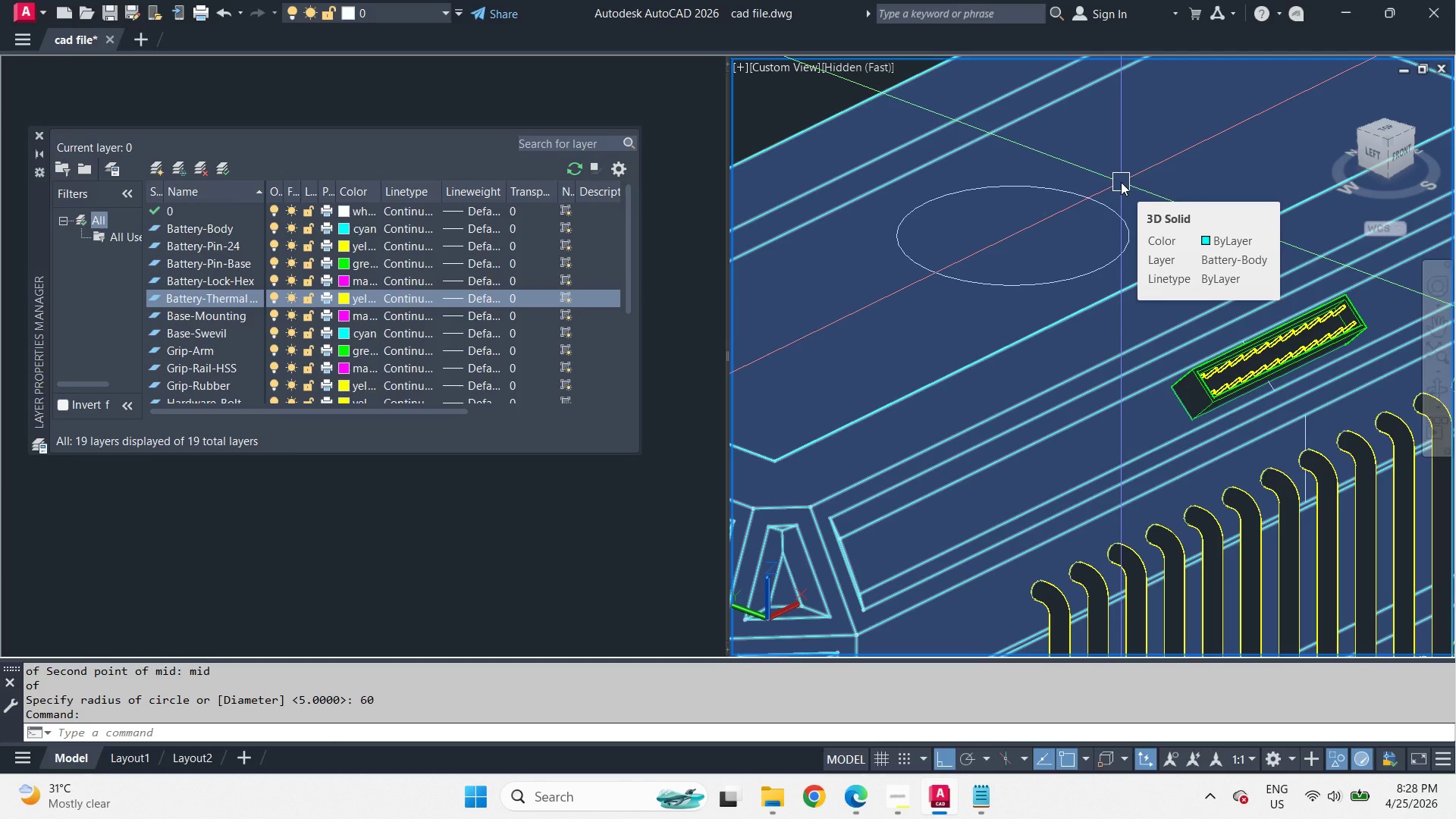 
wait(10.19)
 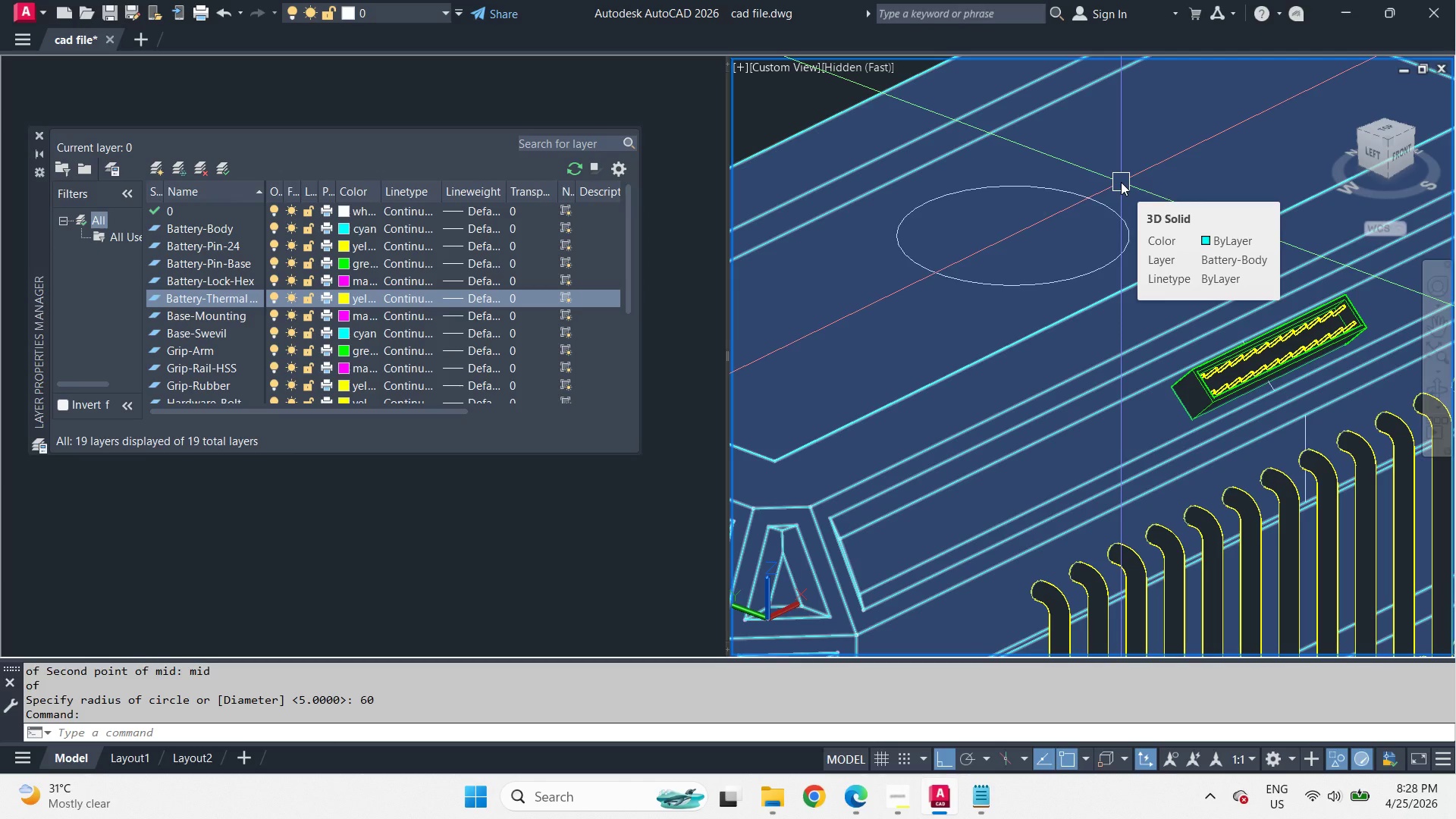 
key(O)
 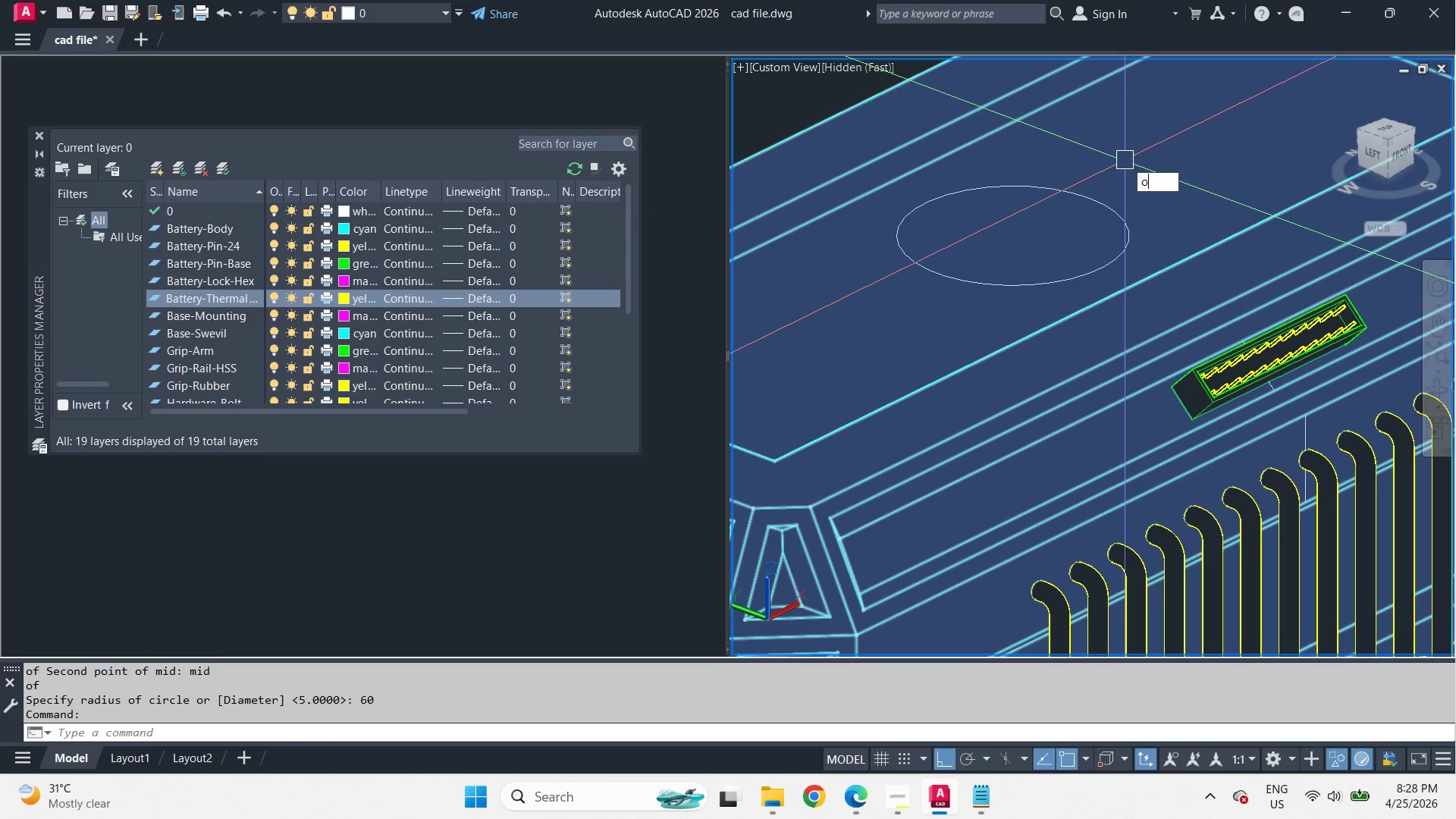 
key(Space)
 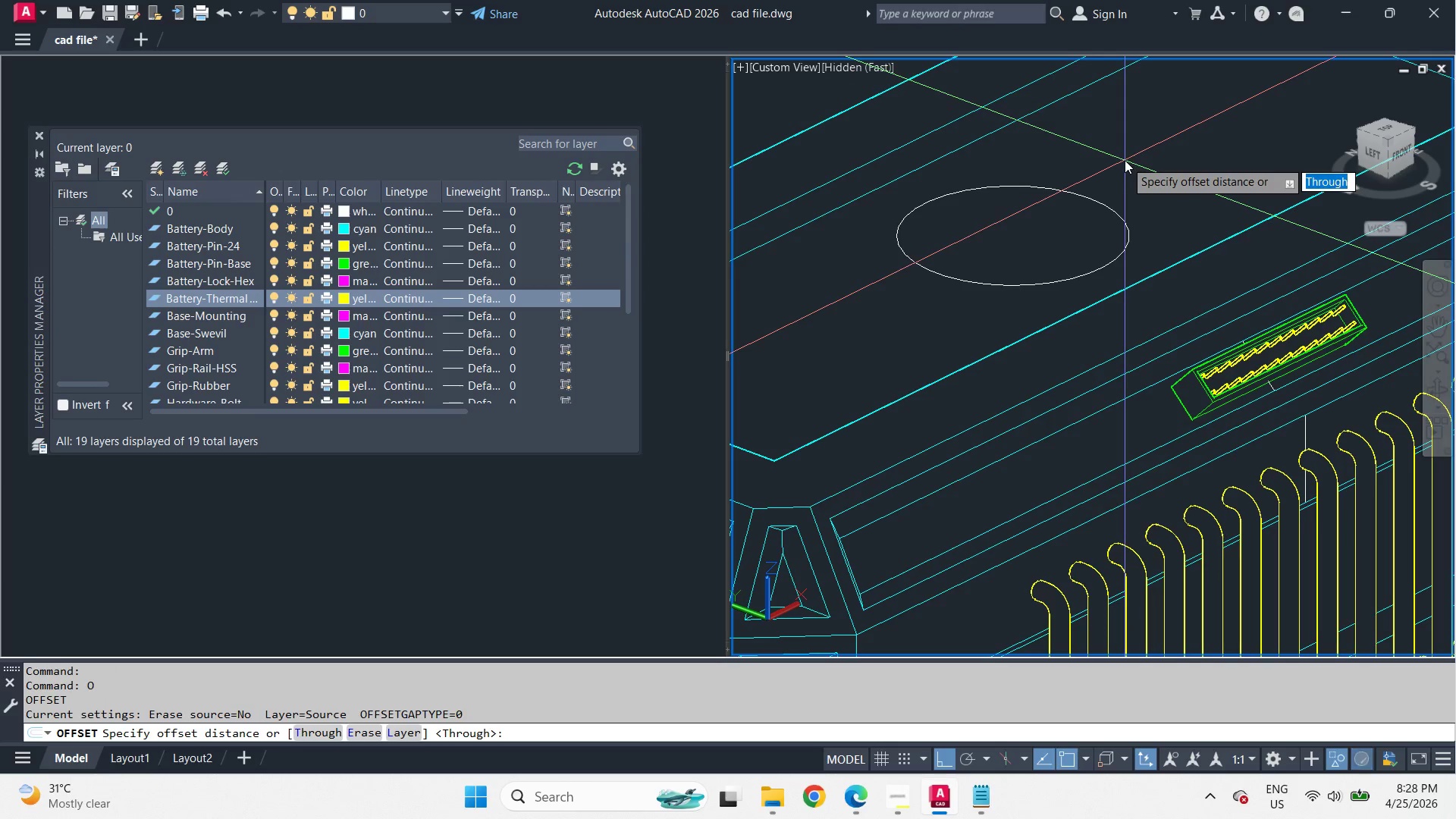 
key(T)
 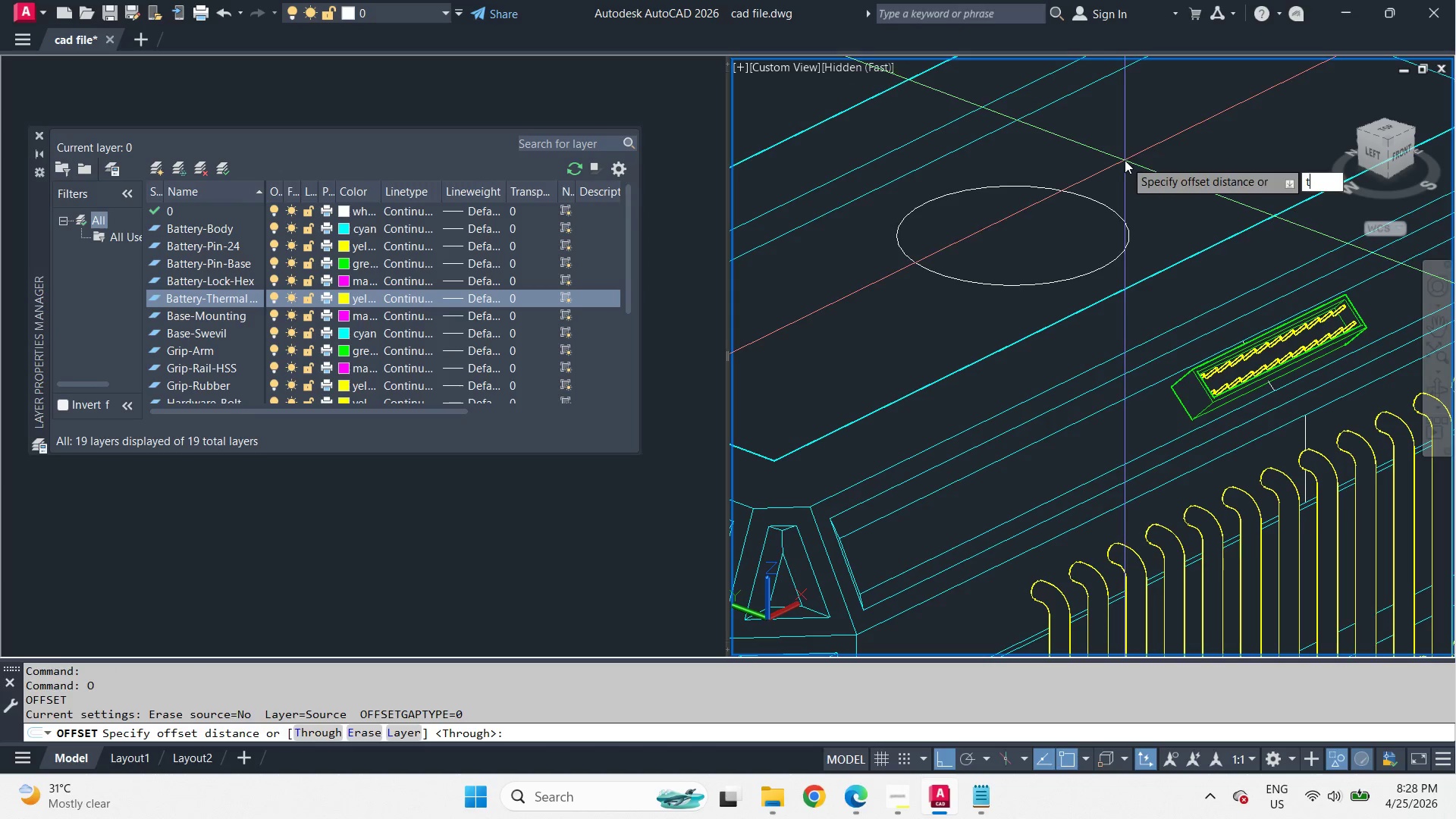 
key(Space)
 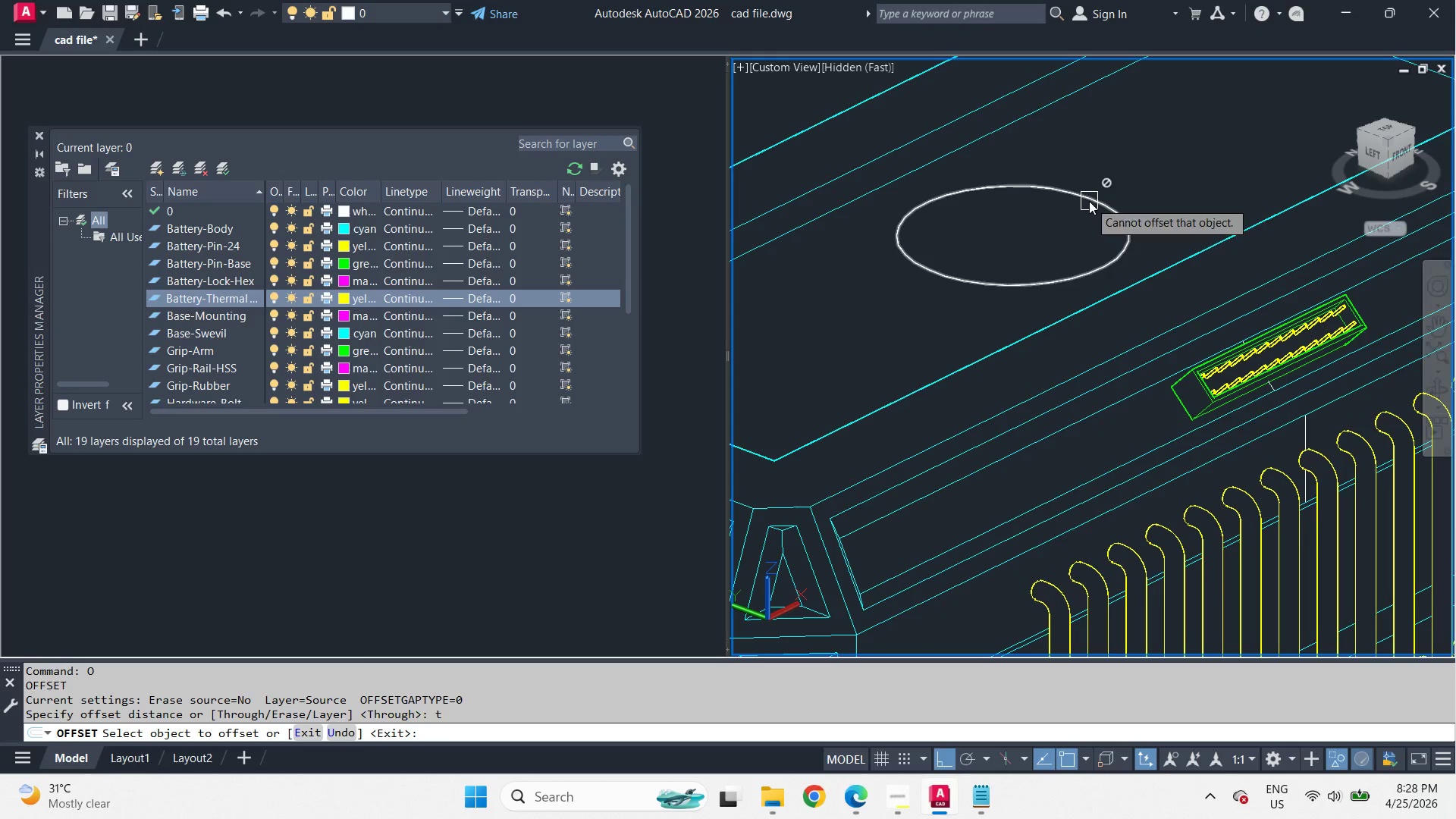 
key(Escape)
 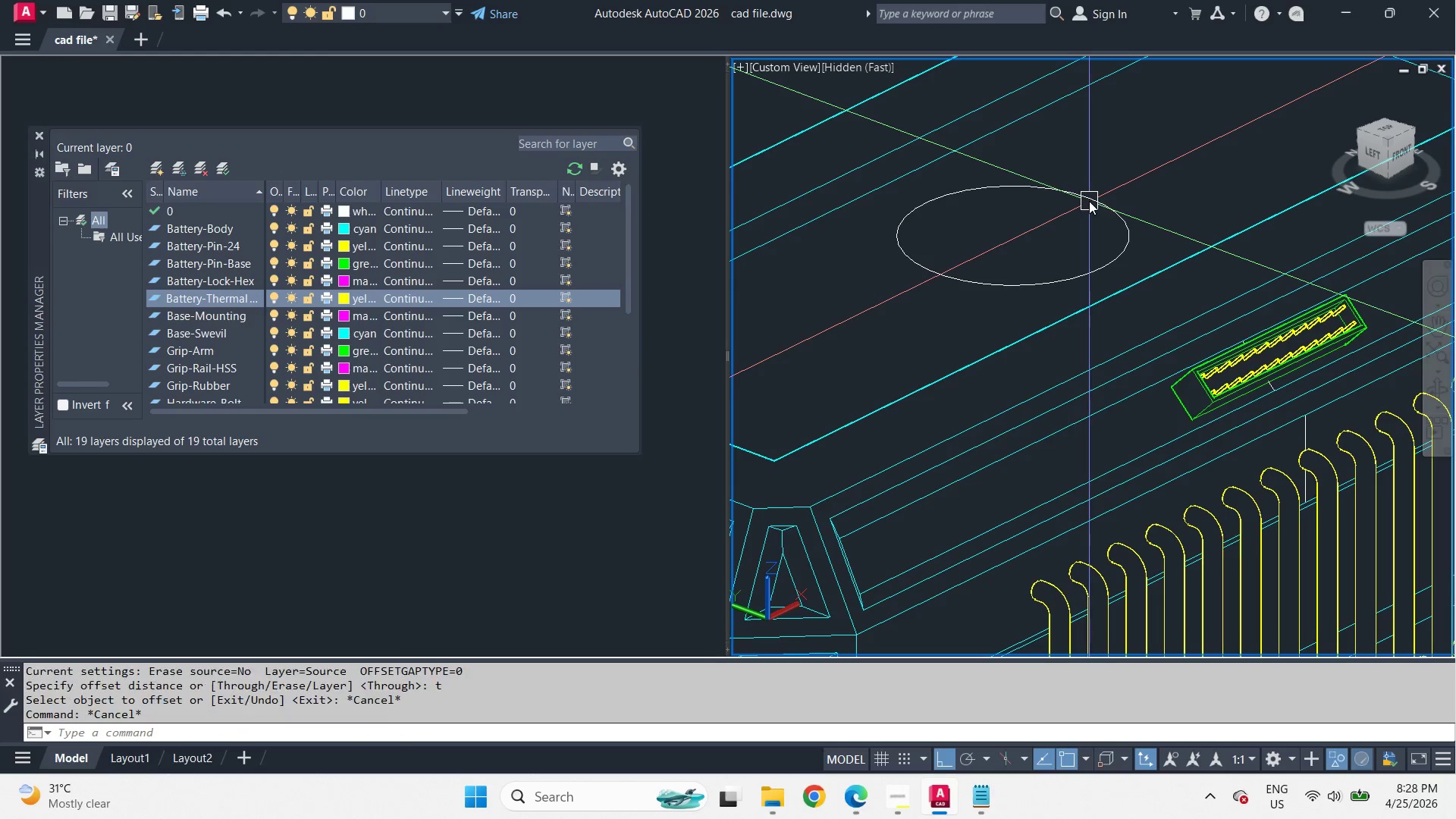 
key(Escape)
key(Escape)
type(ext )
 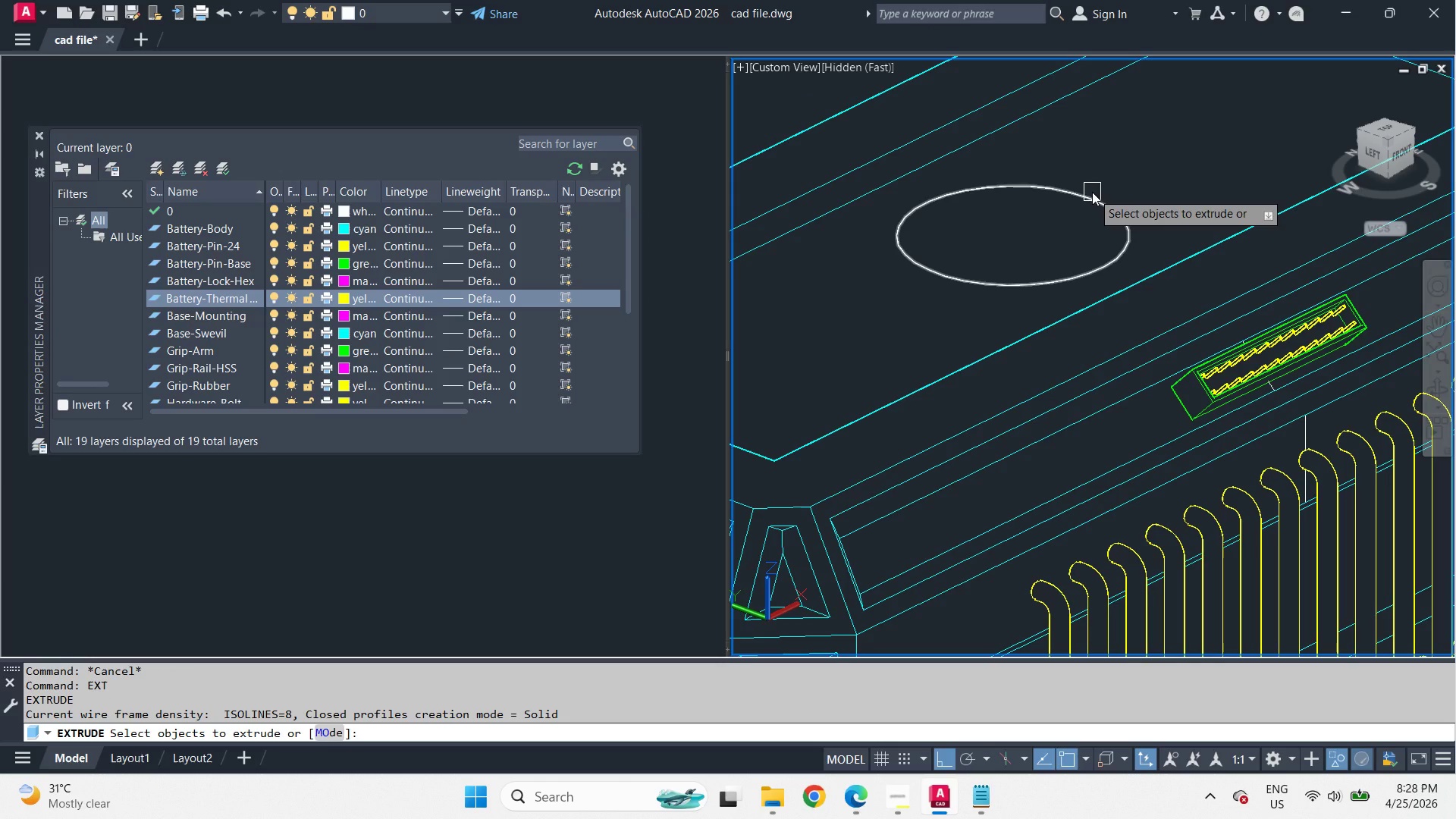 
left_click([1092, 192])
 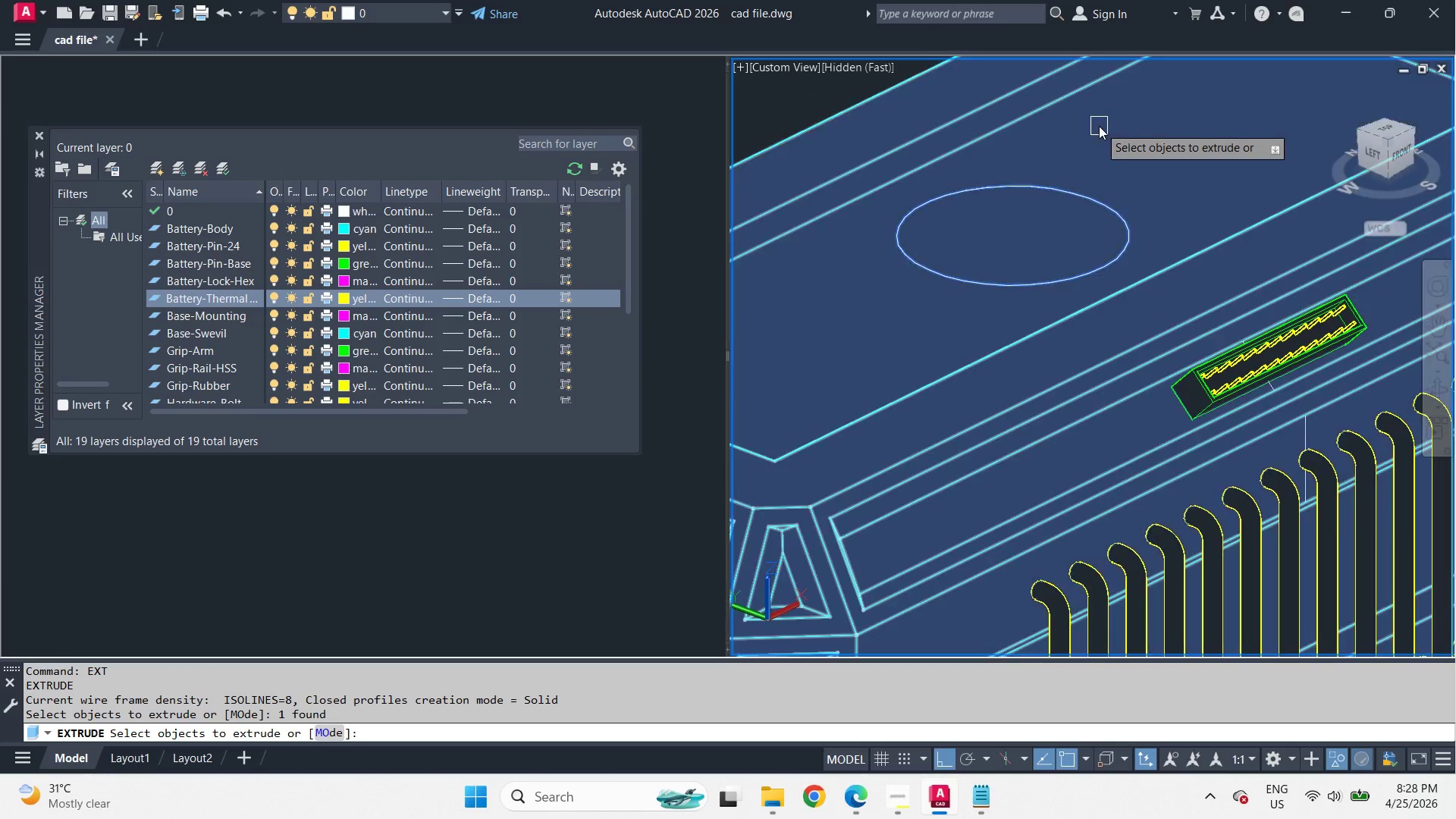 
key(Space)
 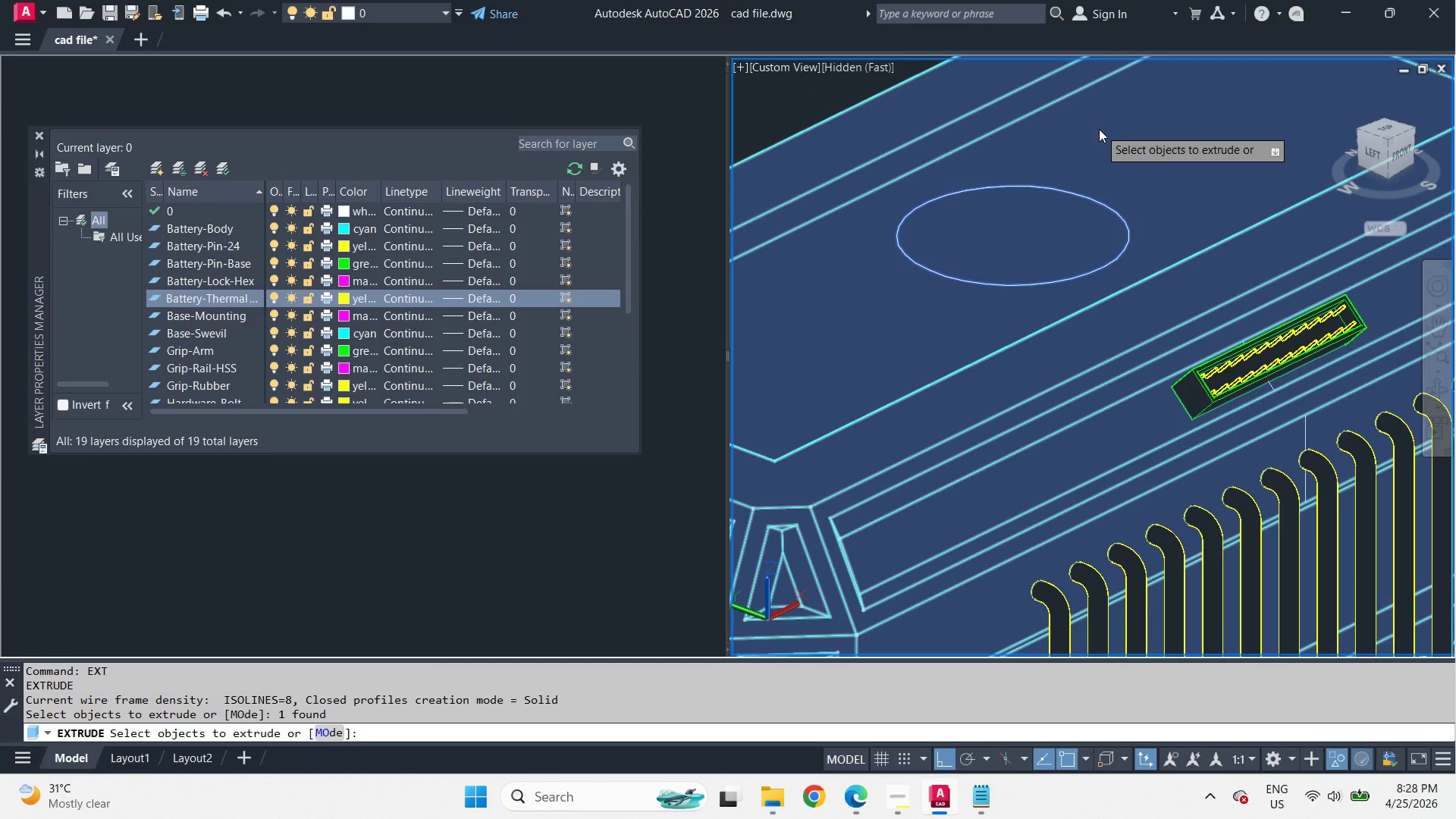 
scroll: coordinate [1099, 129], scroll_direction: down, amount: 2.0
 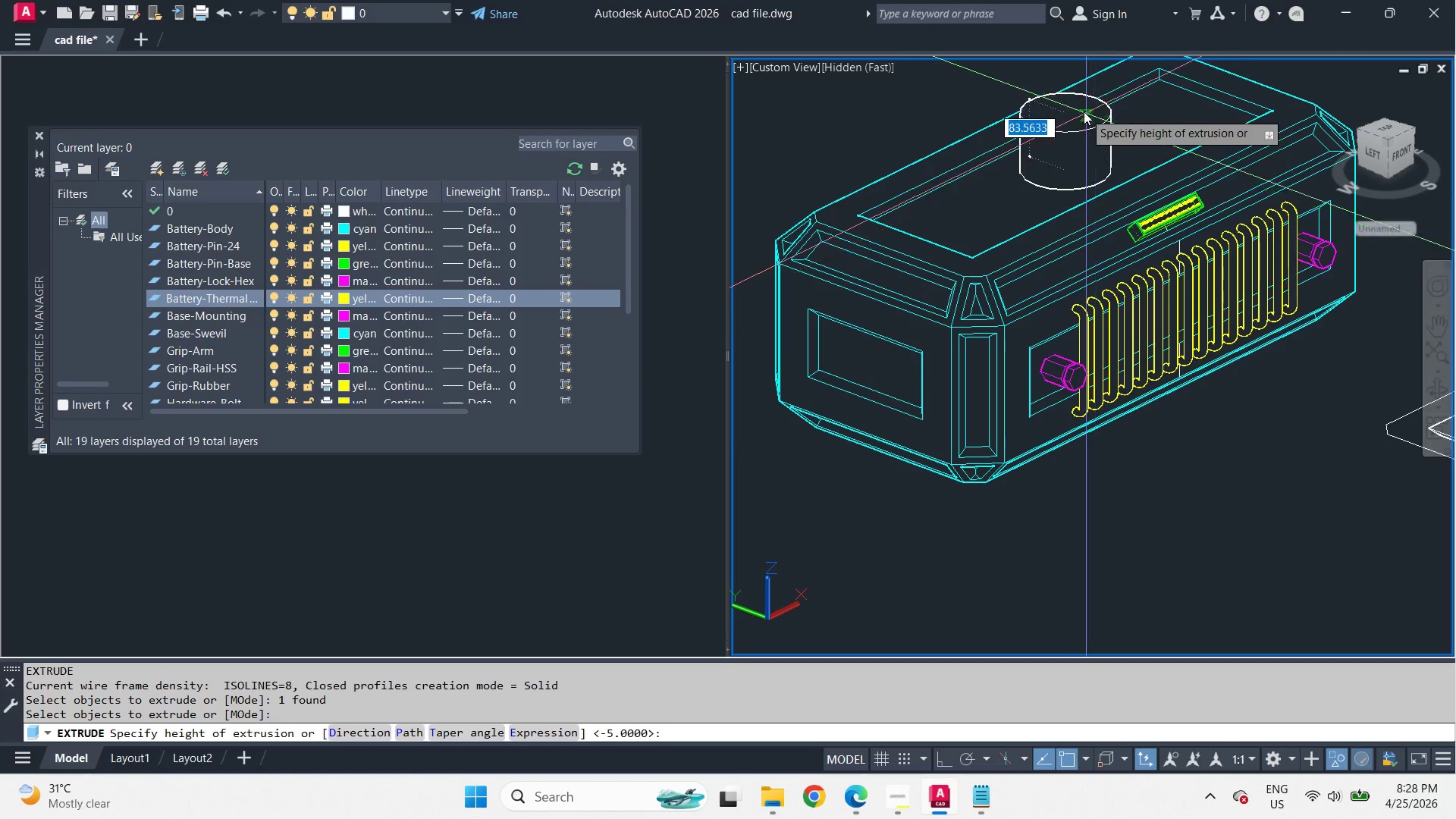 
scroll: coordinate [1078, 128], scroll_direction: up, amount: 2.0
 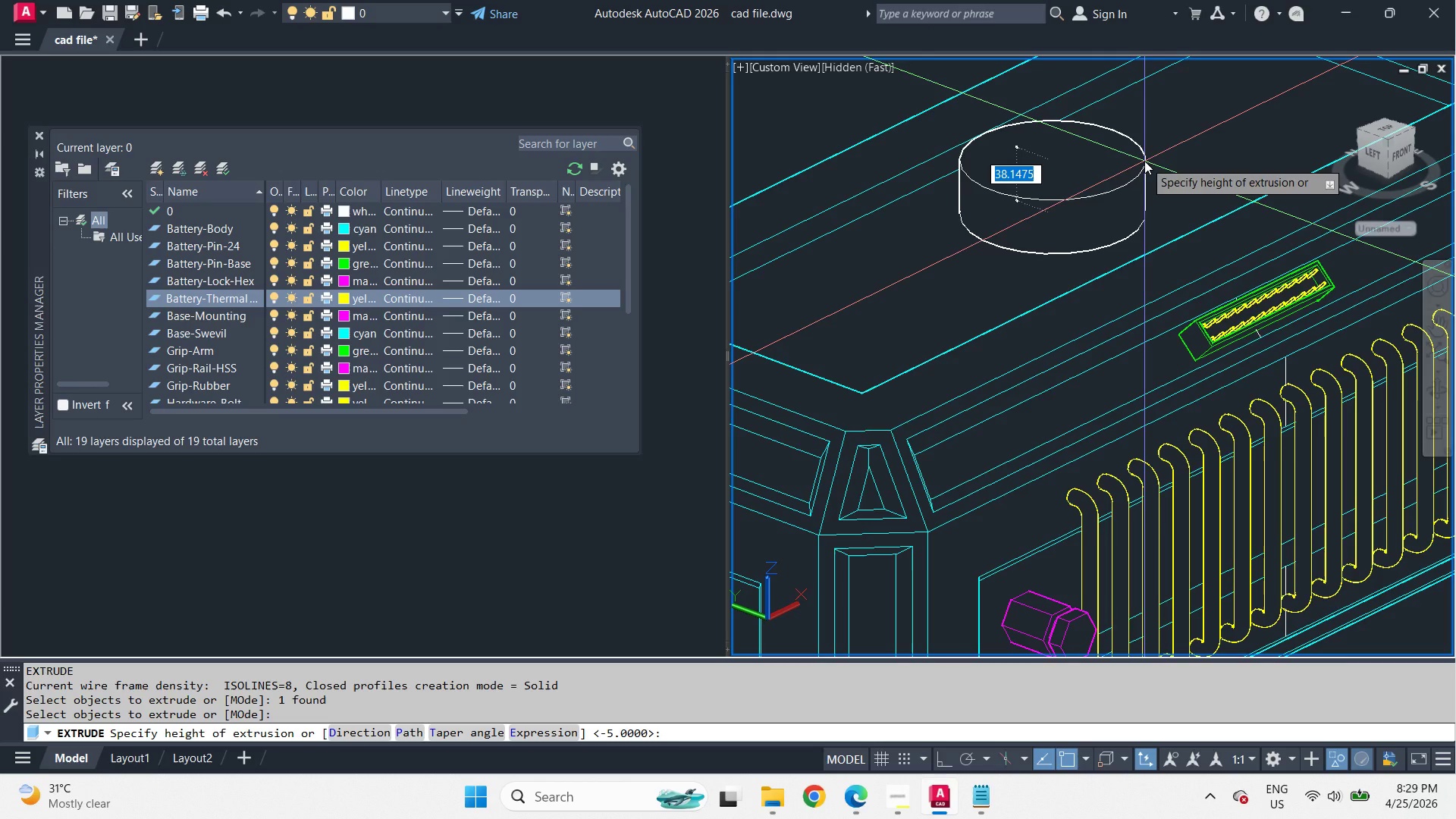 
wait(35.71)
 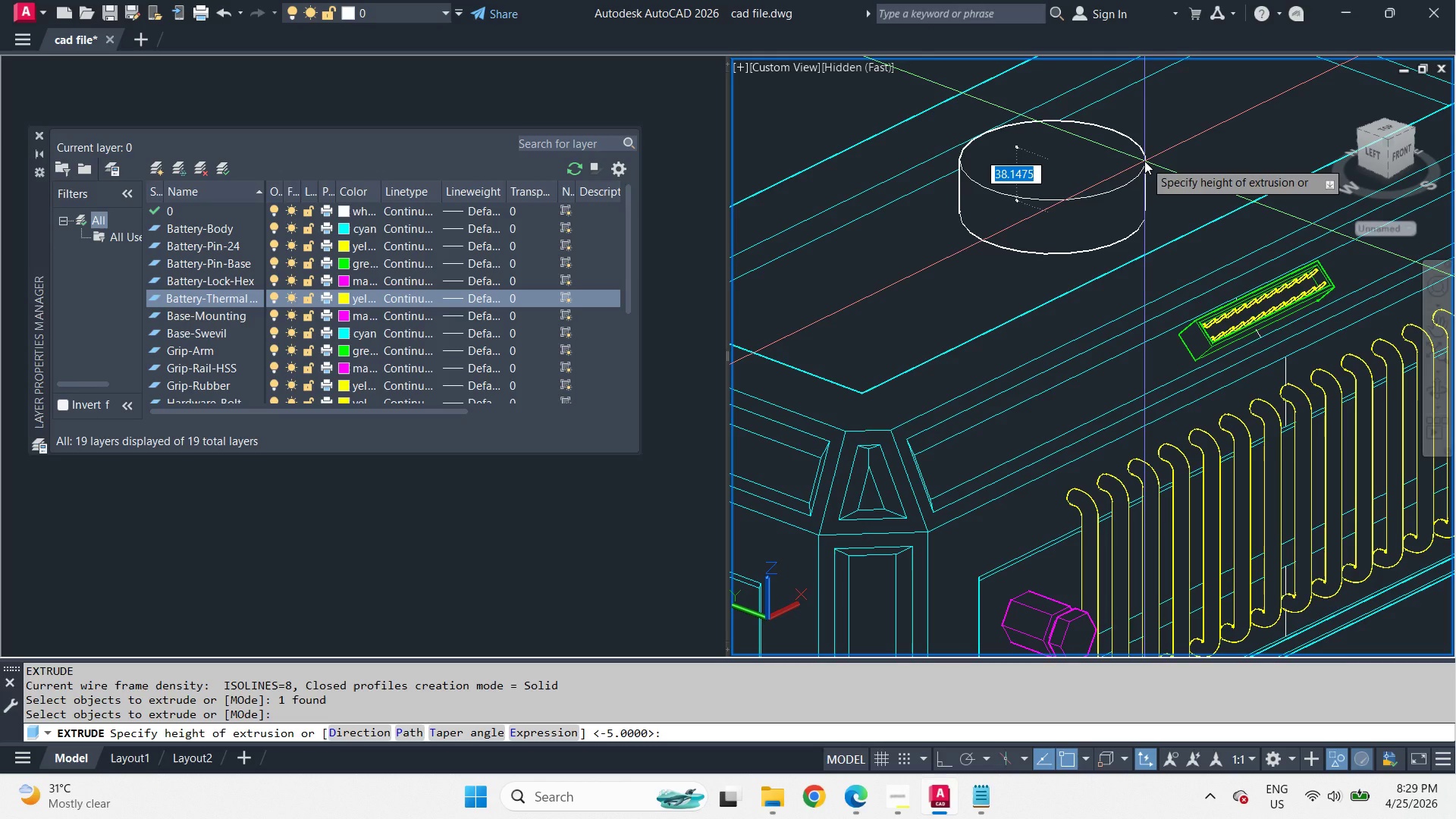 
left_click([894, 814])